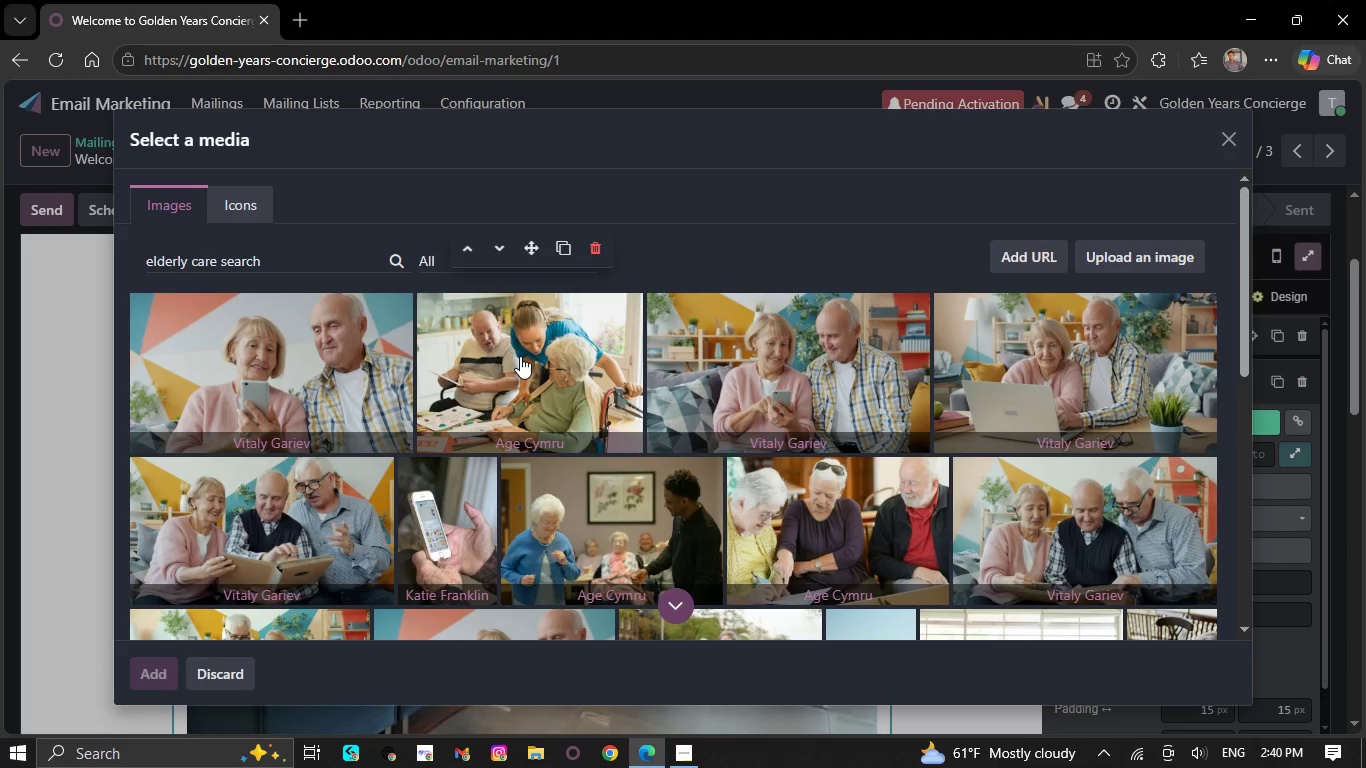 
wait(38.09)
 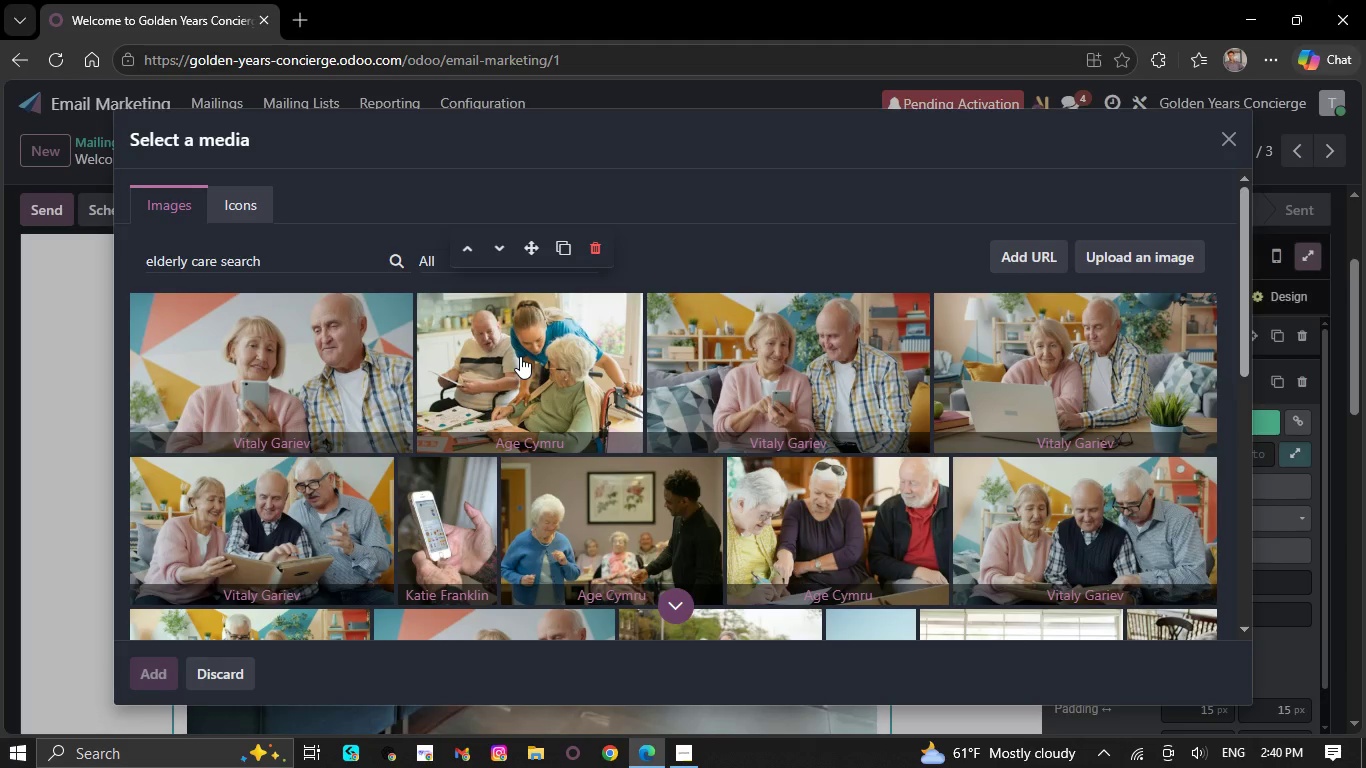 
left_click([1190, 491])
 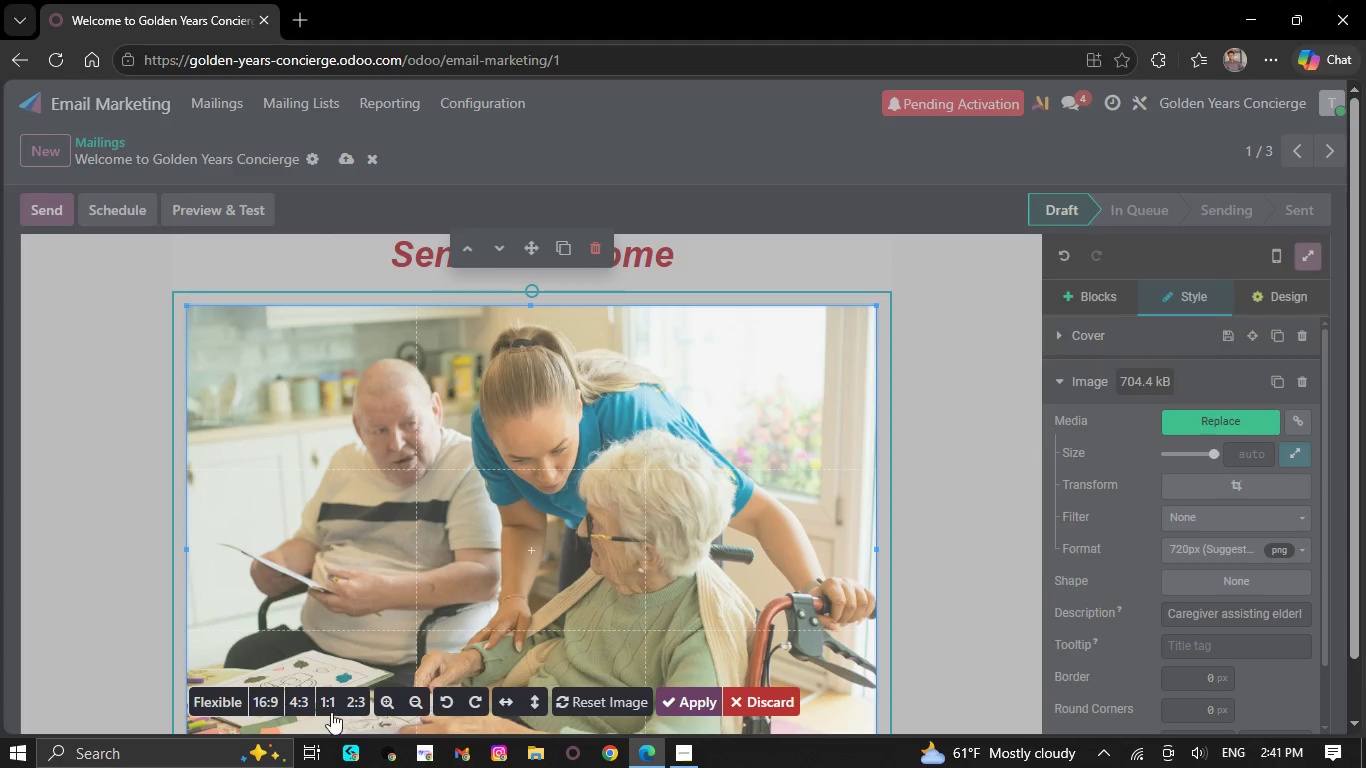 
left_click([277, 694])
 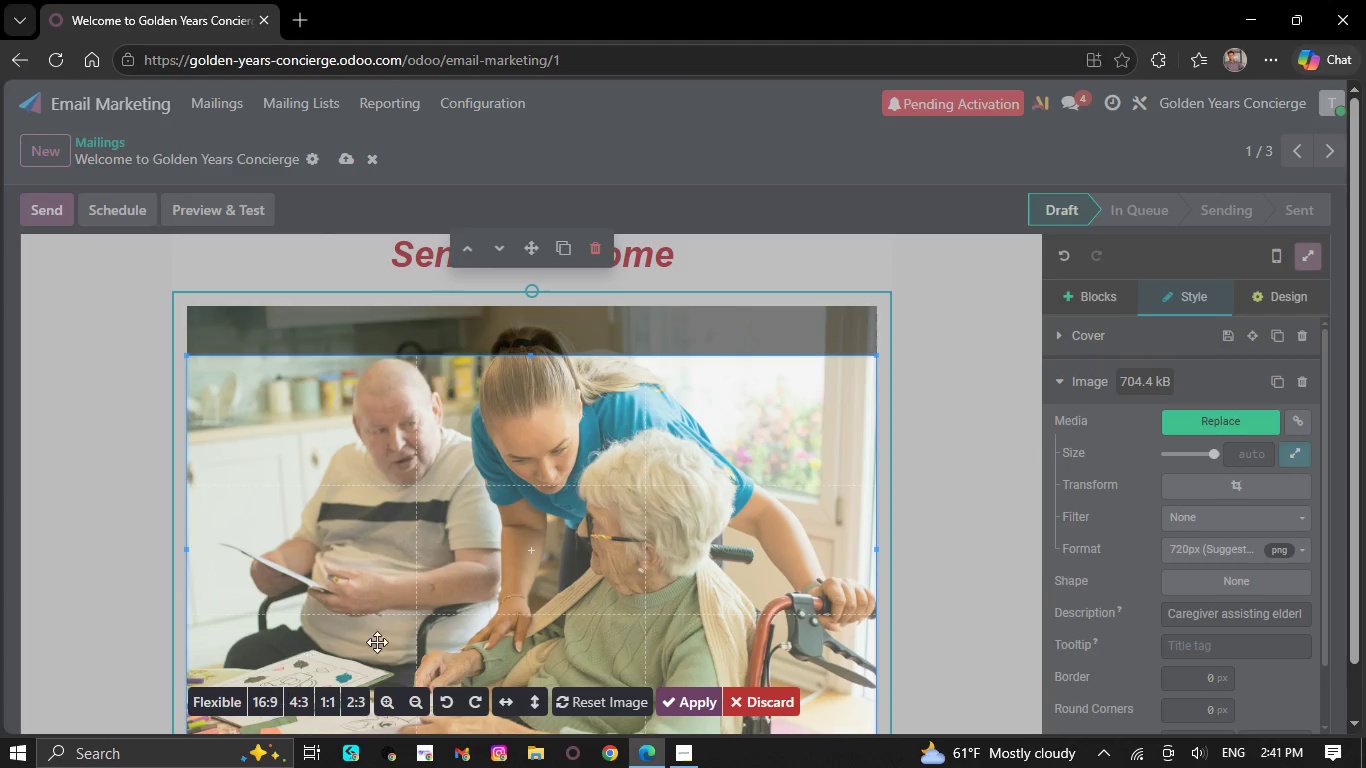 
left_click_drag(start_coordinate=[443, 613], to_coordinate=[458, 550])
 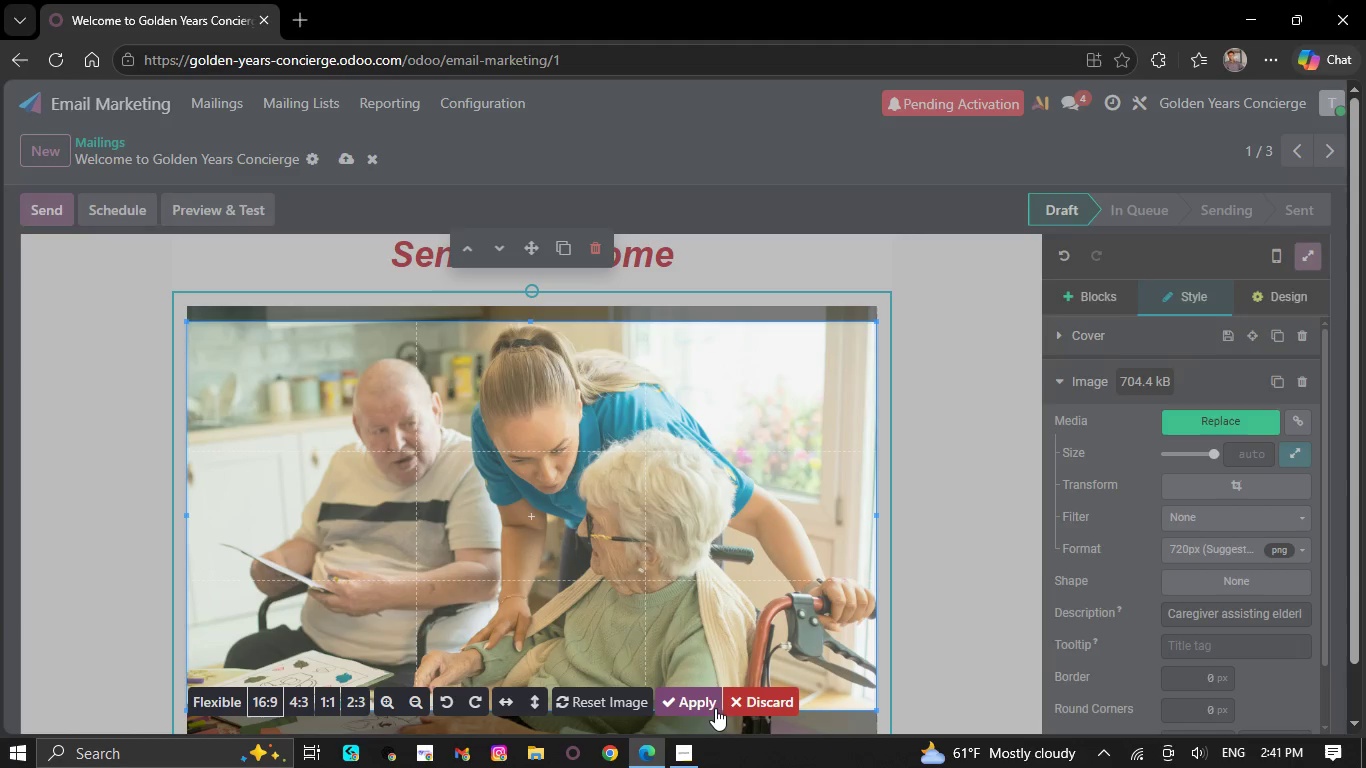 
left_click([707, 704])
 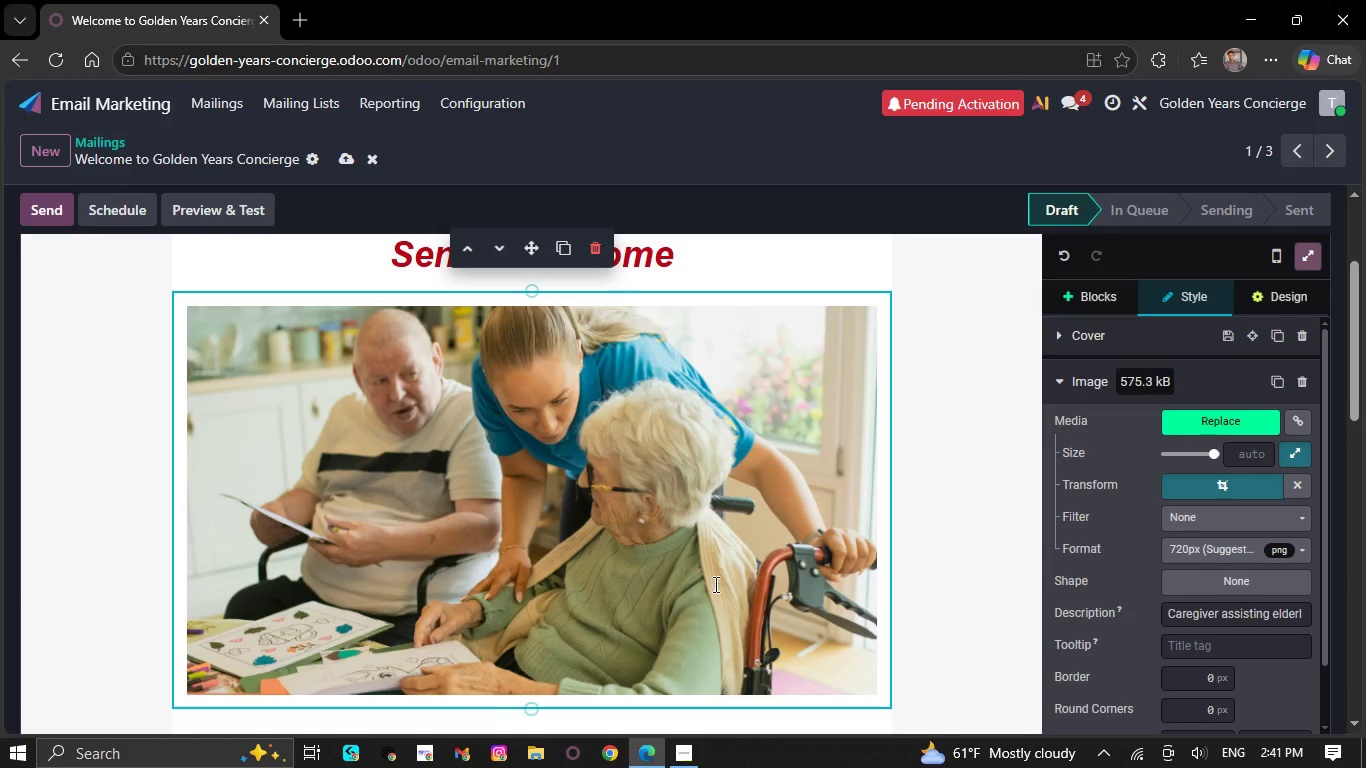 
scroll: coordinate [710, 567], scroll_direction: down, amount: 5.0
 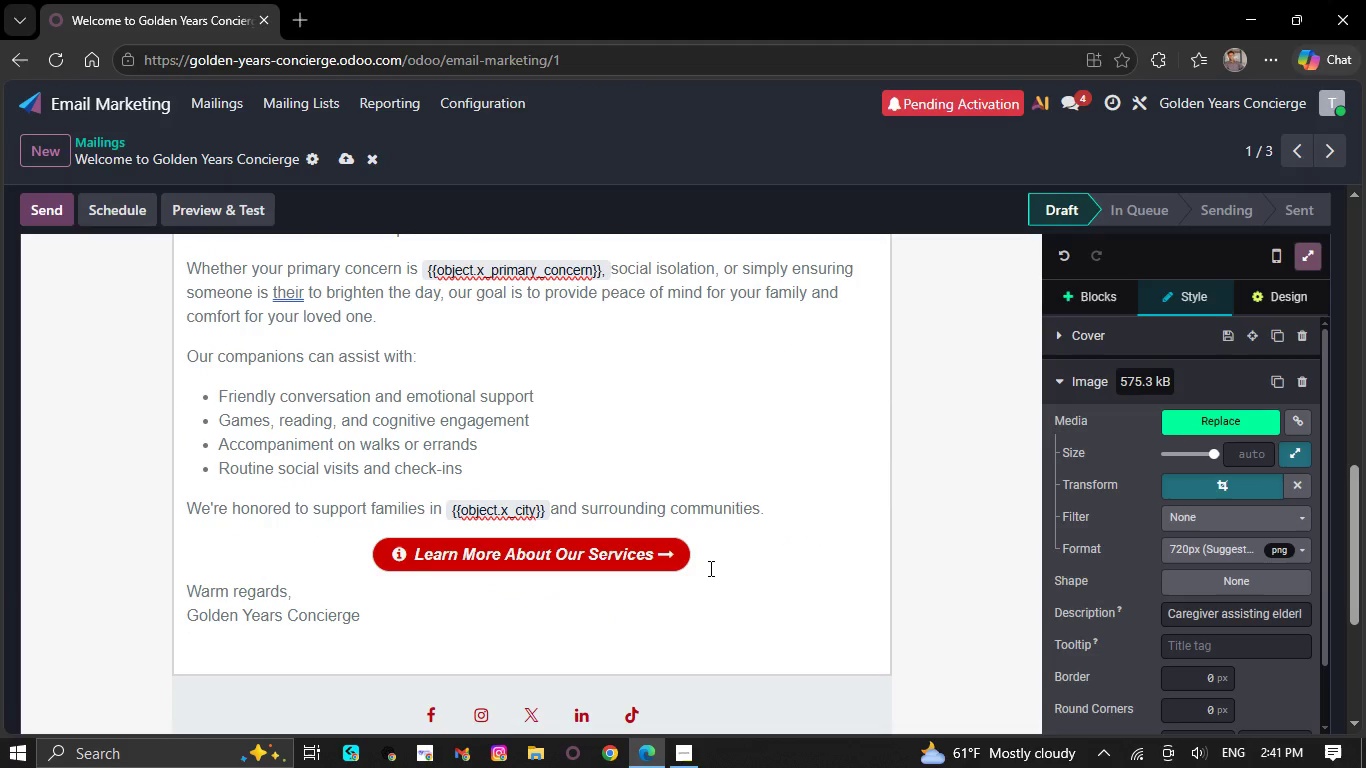 
scroll: coordinate [709, 569], scroll_direction: up, amount: 5.0
 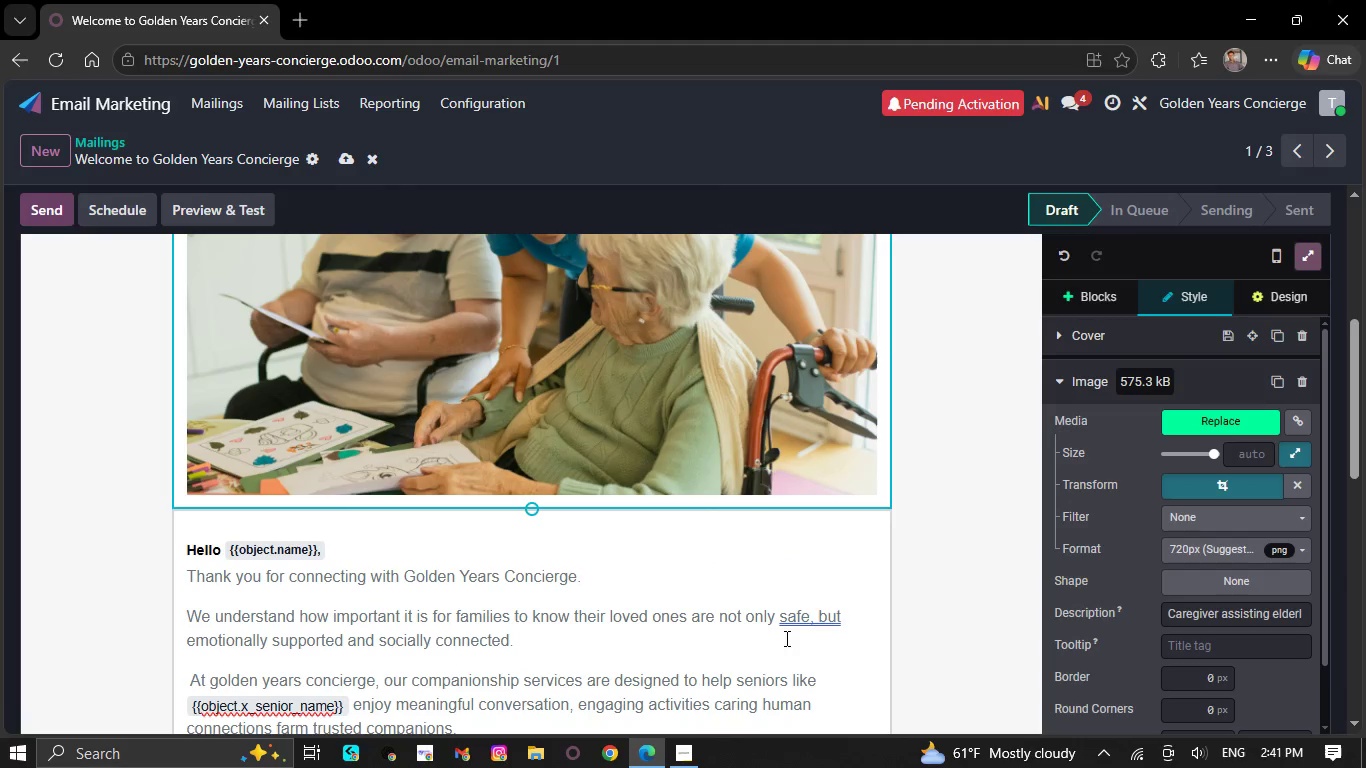 
right_click([795, 623])
 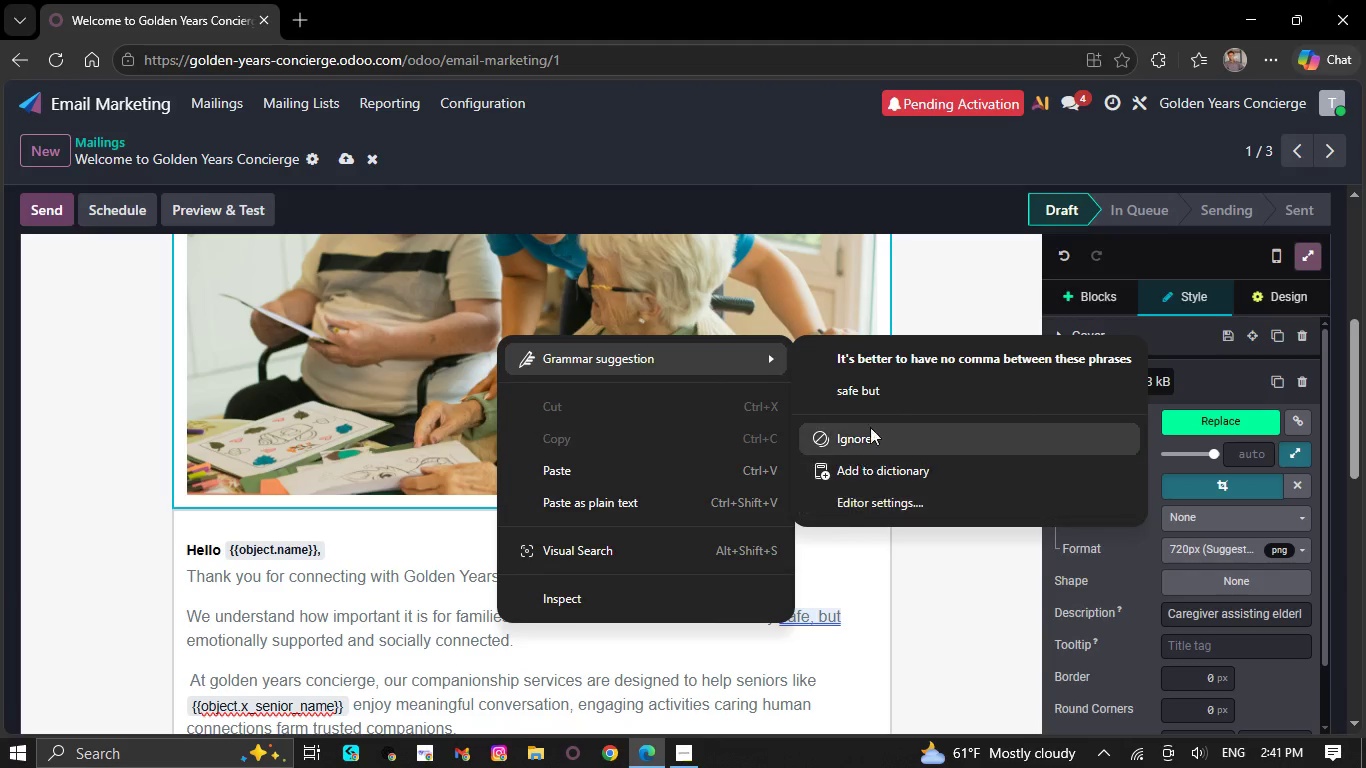 
left_click([887, 404])
 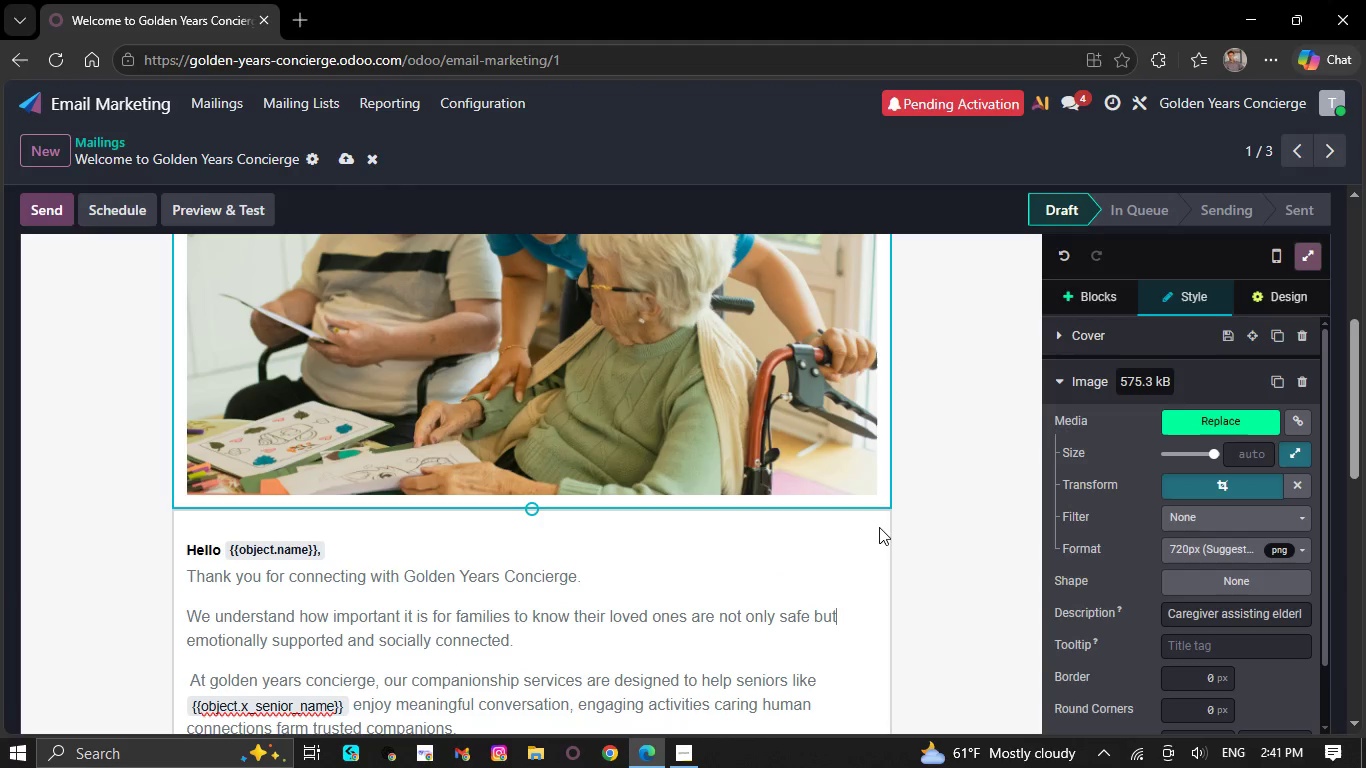 
scroll: coordinate [862, 561], scroll_direction: down, amount: 4.0
 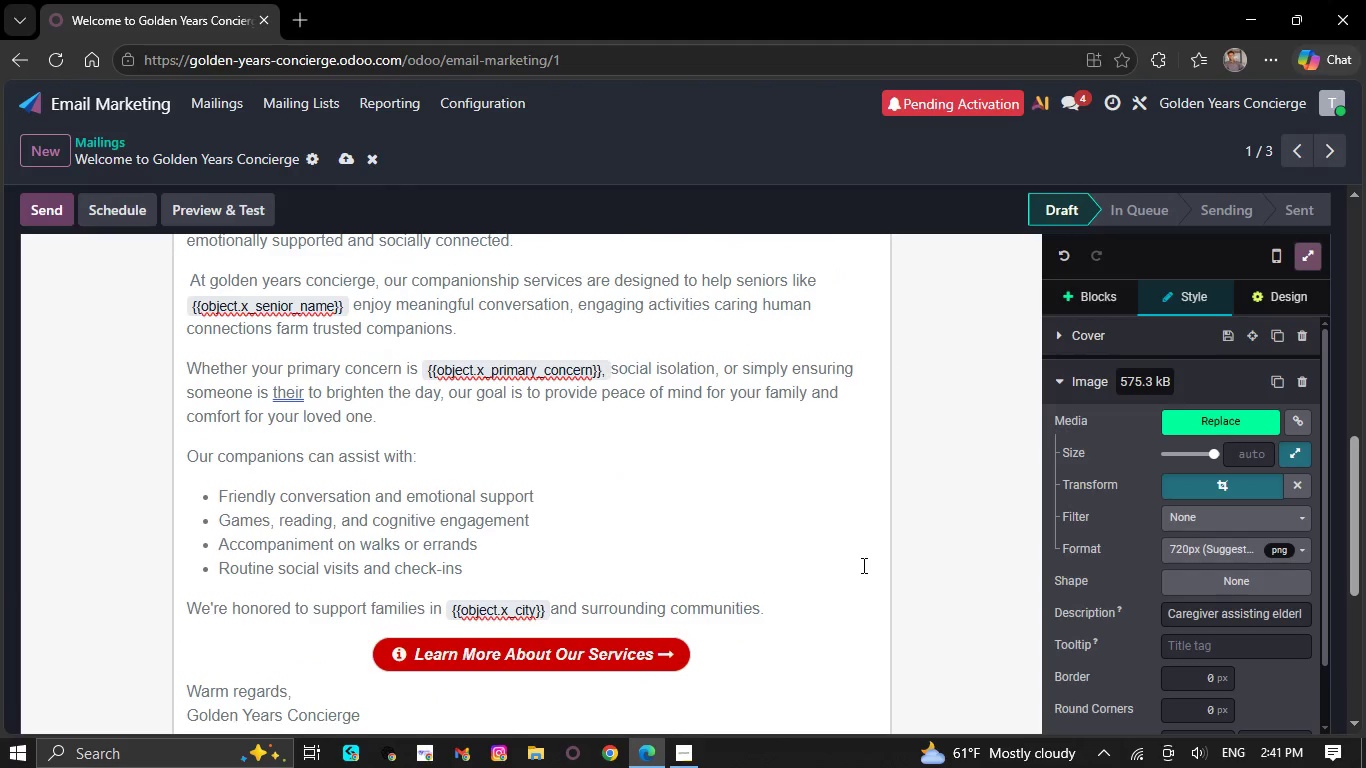 
scroll: coordinate [862, 565], scroll_direction: up, amount: 8.0
 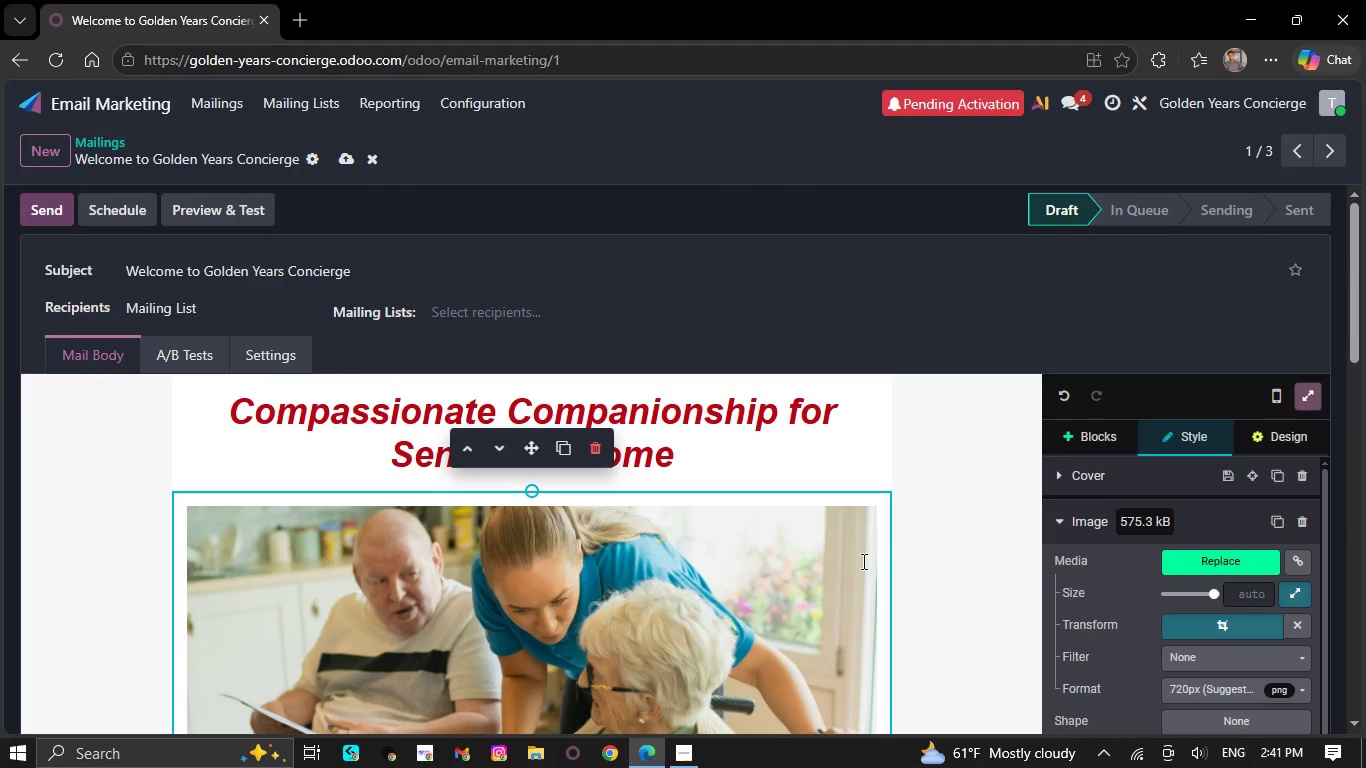 
scroll: coordinate [844, 562], scroll_direction: down, amount: 7.0
 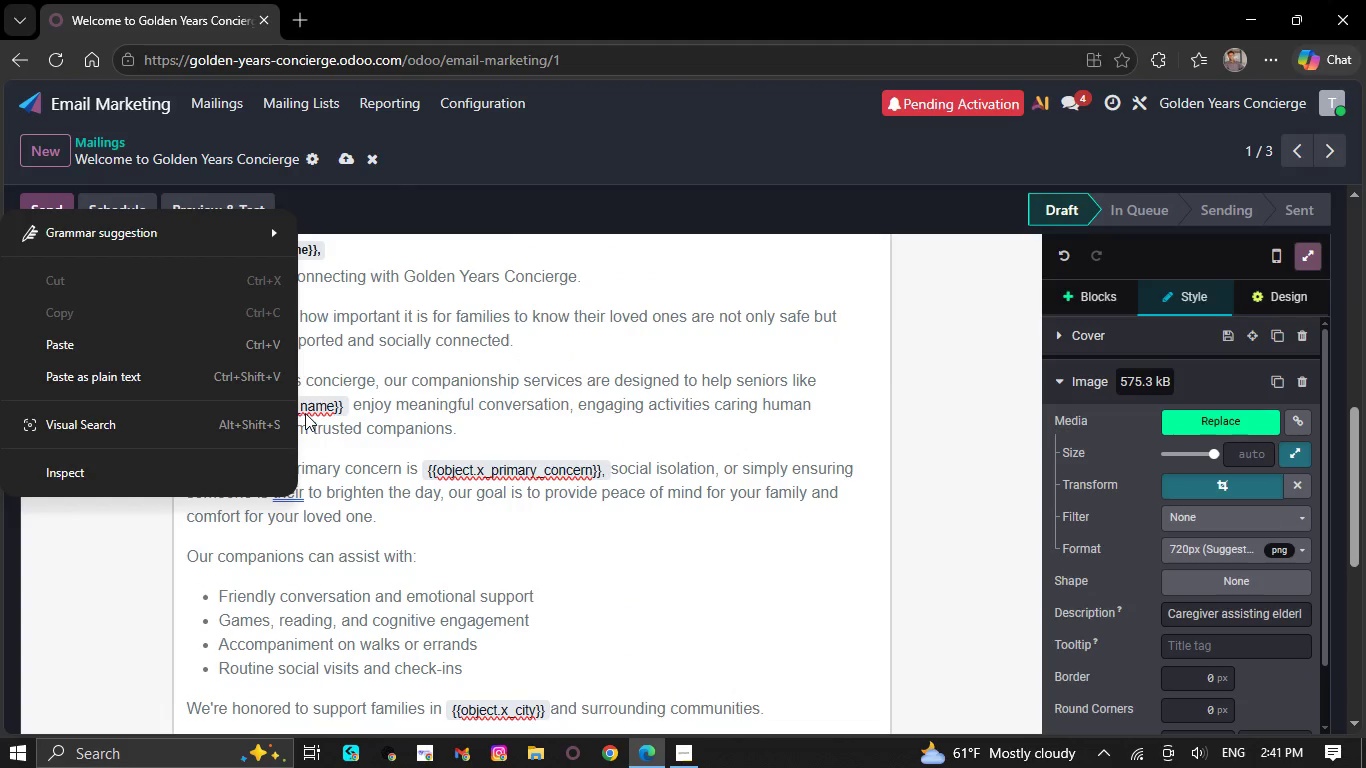 
left_click([627, 622])
 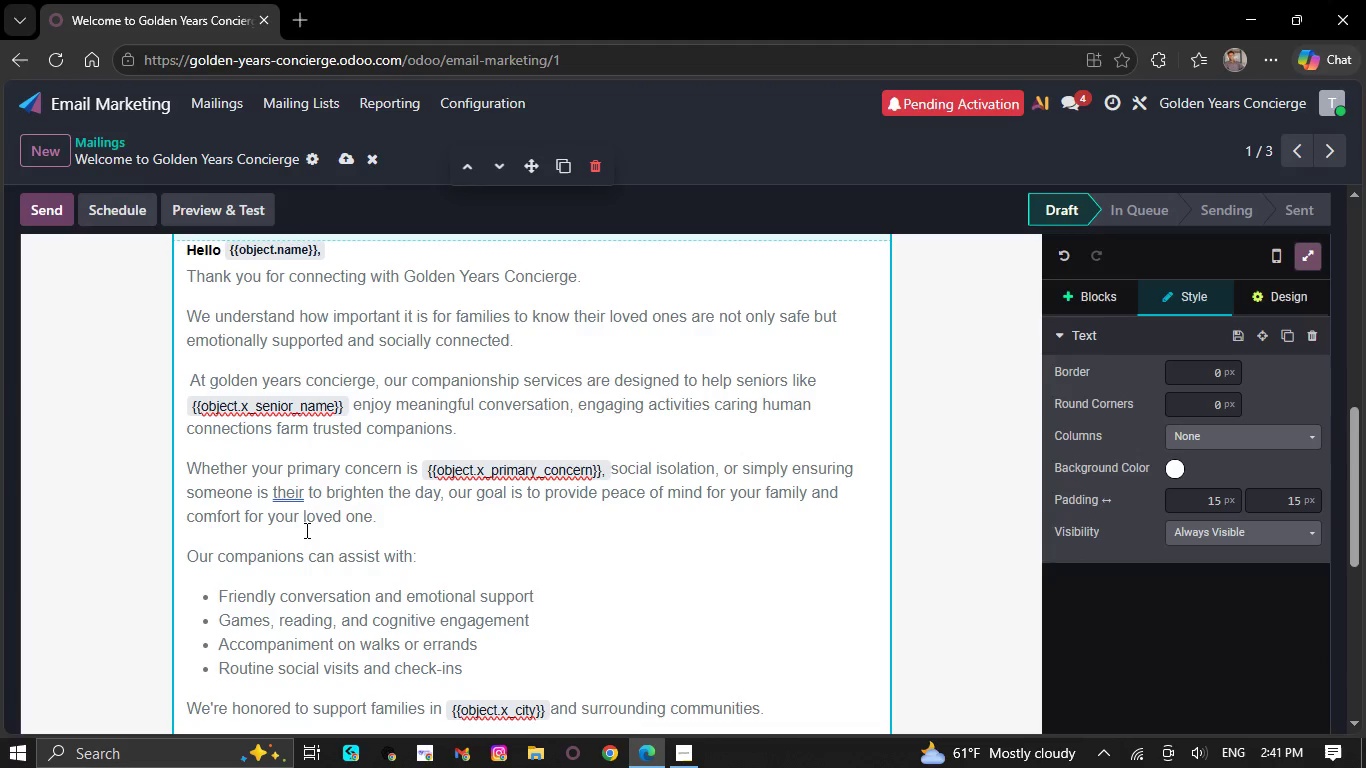 
right_click([290, 489])
 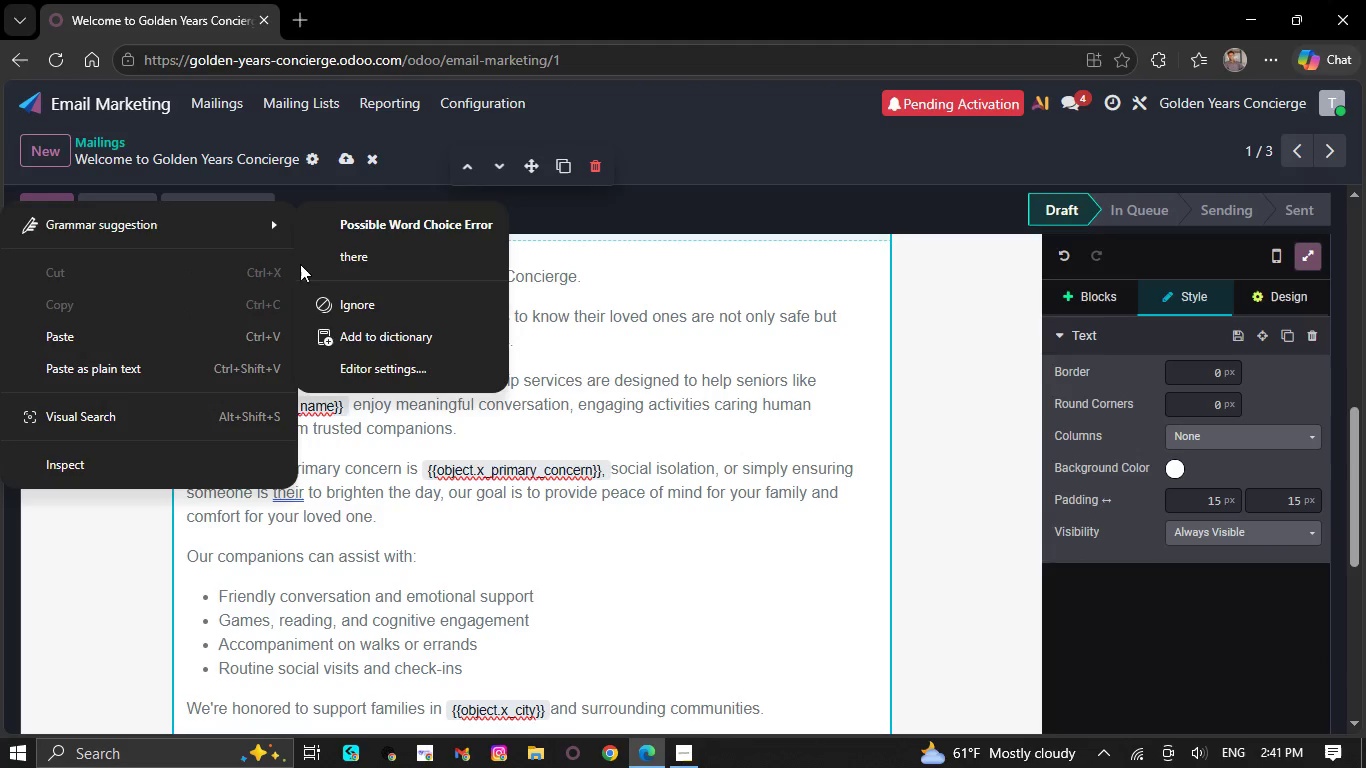 
left_click([358, 259])
 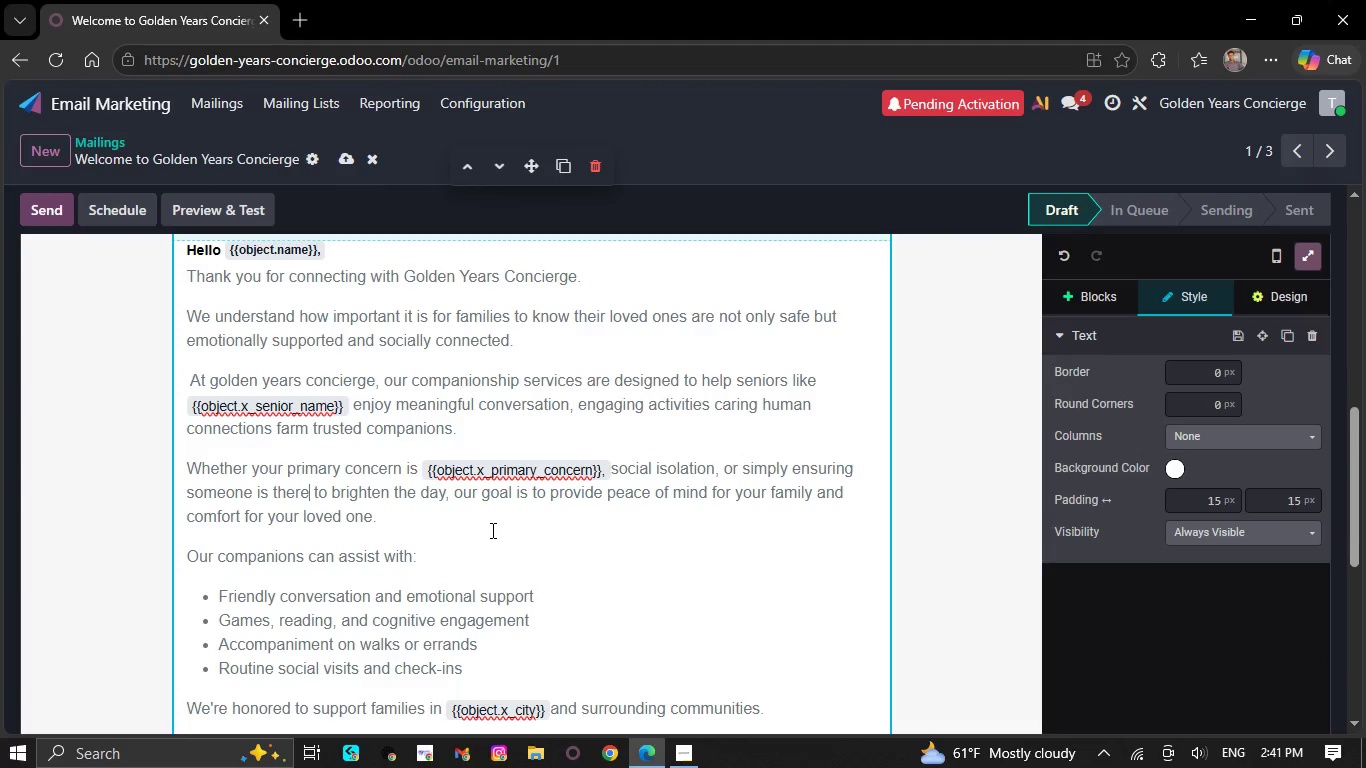 
scroll: coordinate [488, 538], scroll_direction: down, amount: 5.0
 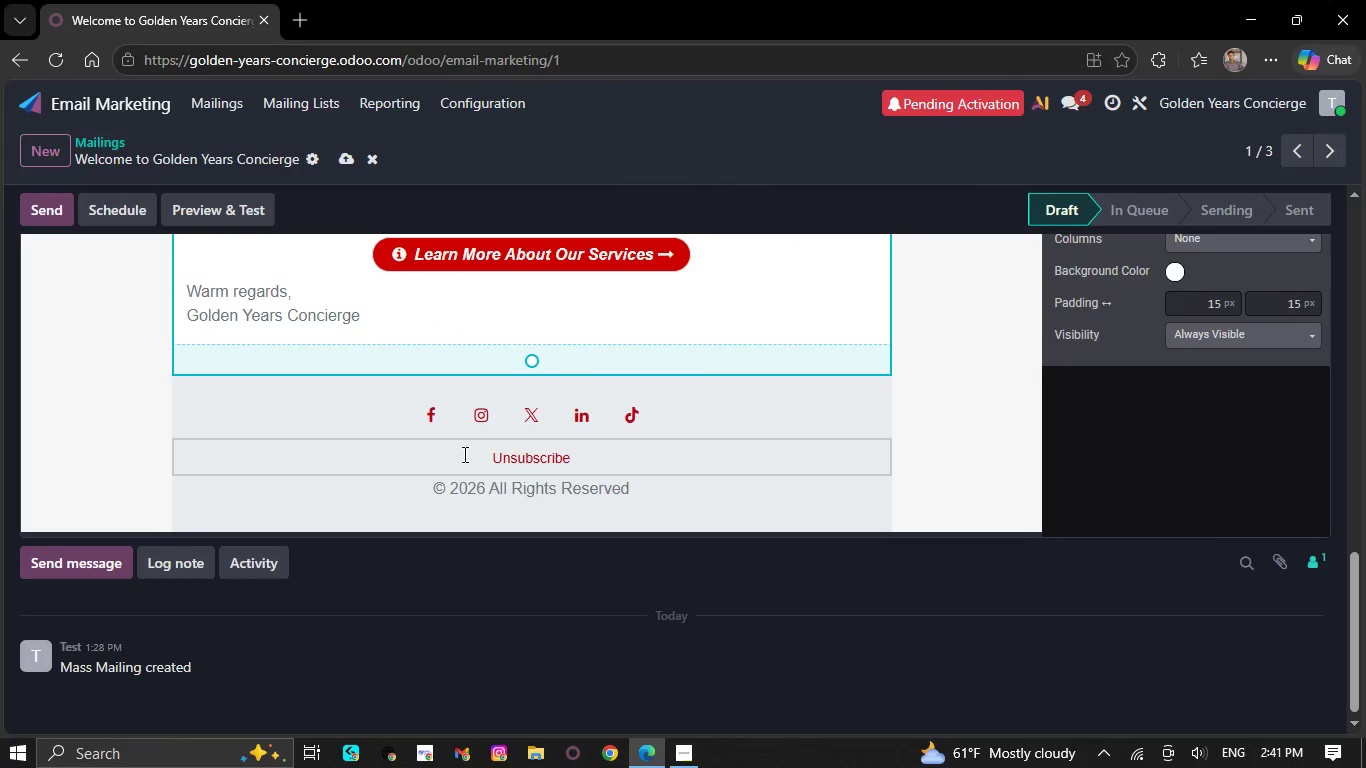 
scroll: coordinate [459, 506], scroll_direction: up, amount: 14.0
 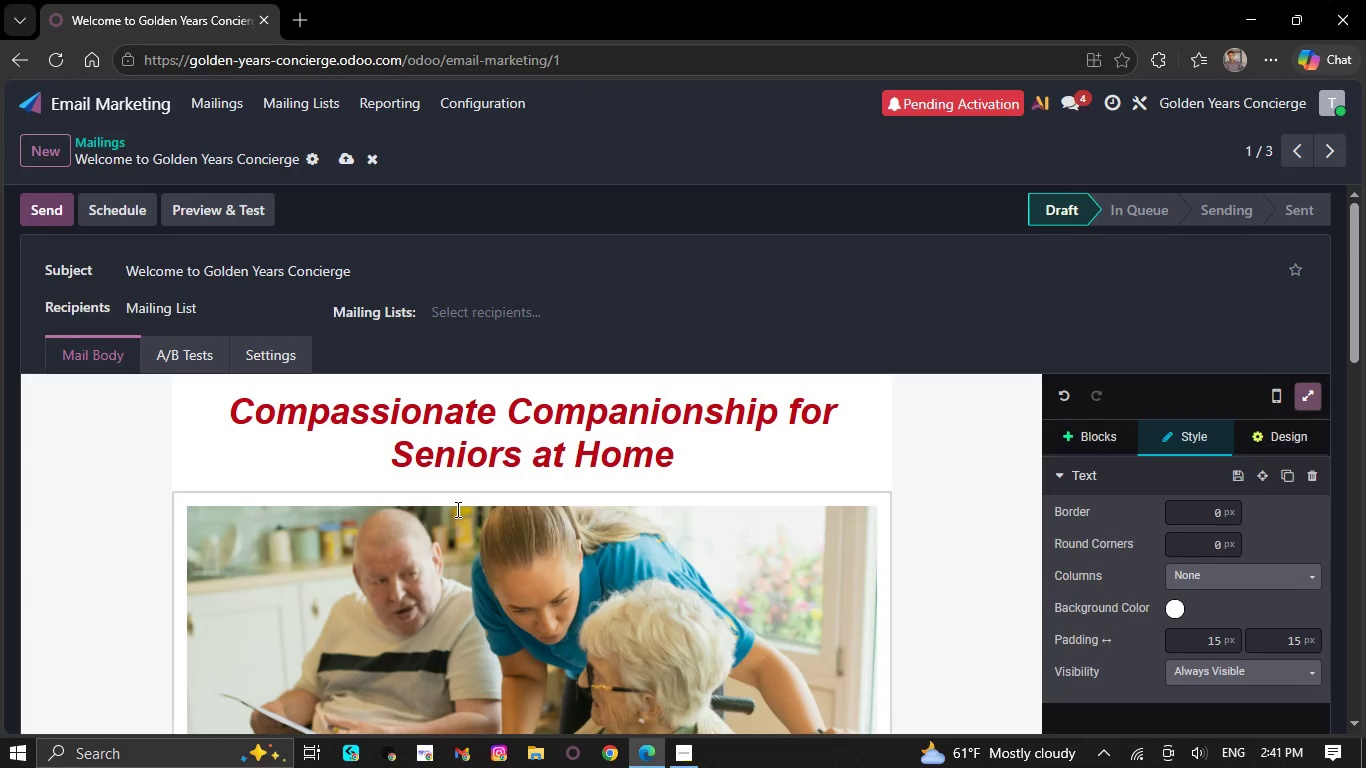 
scroll: coordinate [447, 519], scroll_direction: down, amount: 4.0
 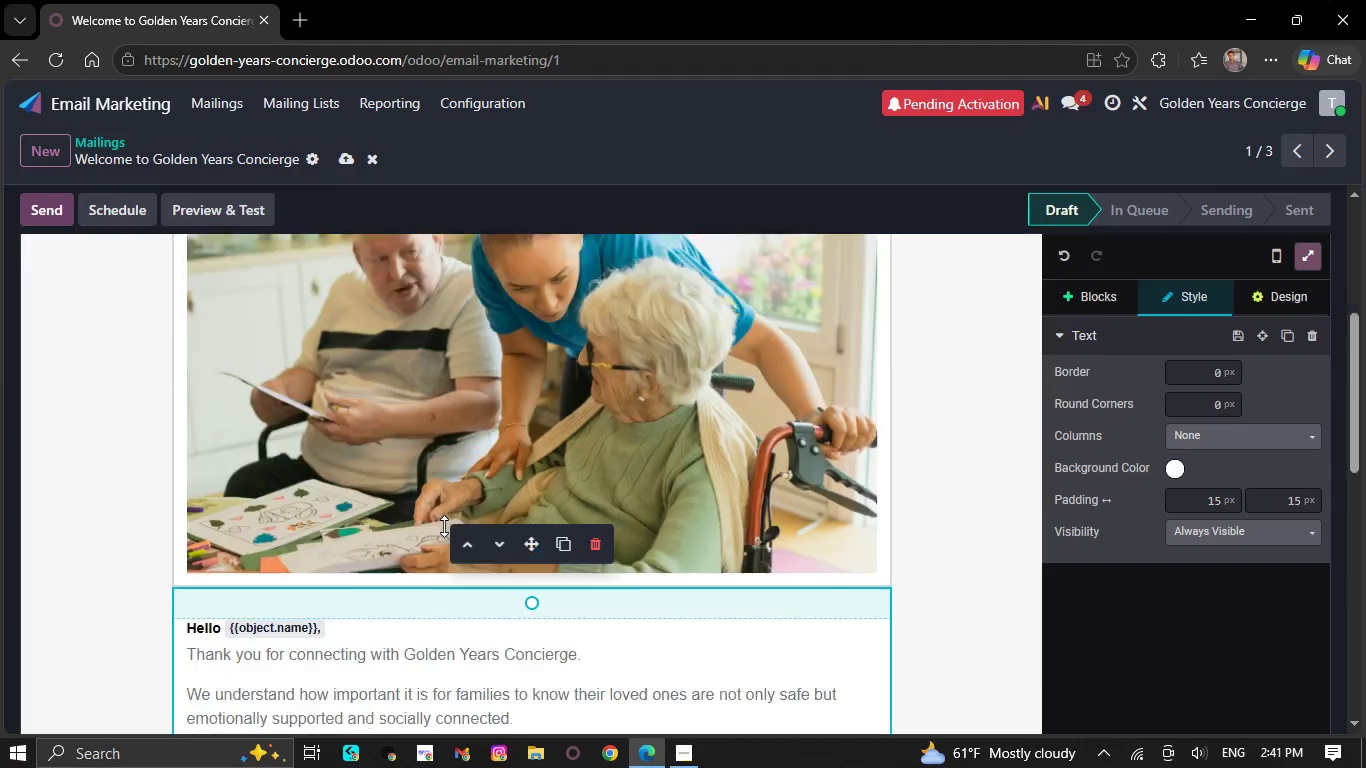 
mouse_move([467, 549])
 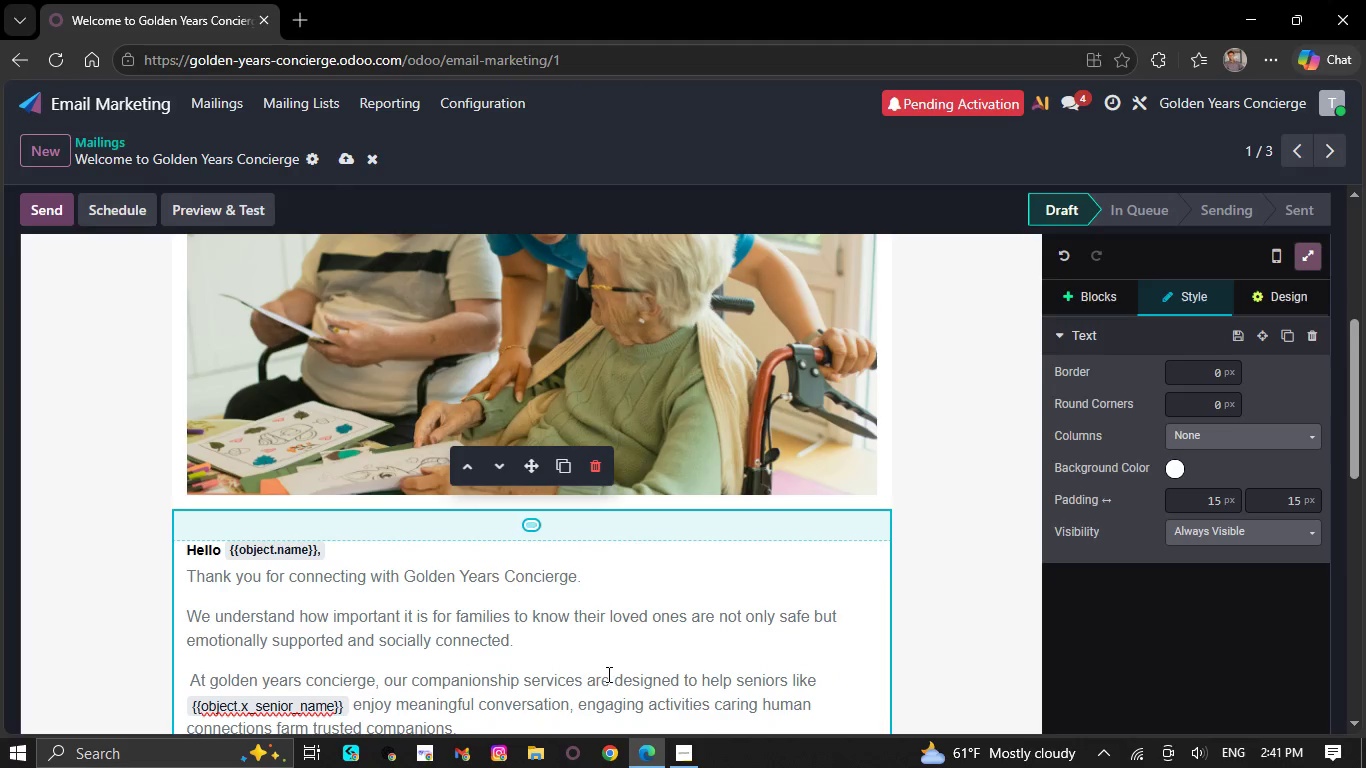 
scroll: coordinate [628, 656], scroll_direction: down, amount: 5.0
 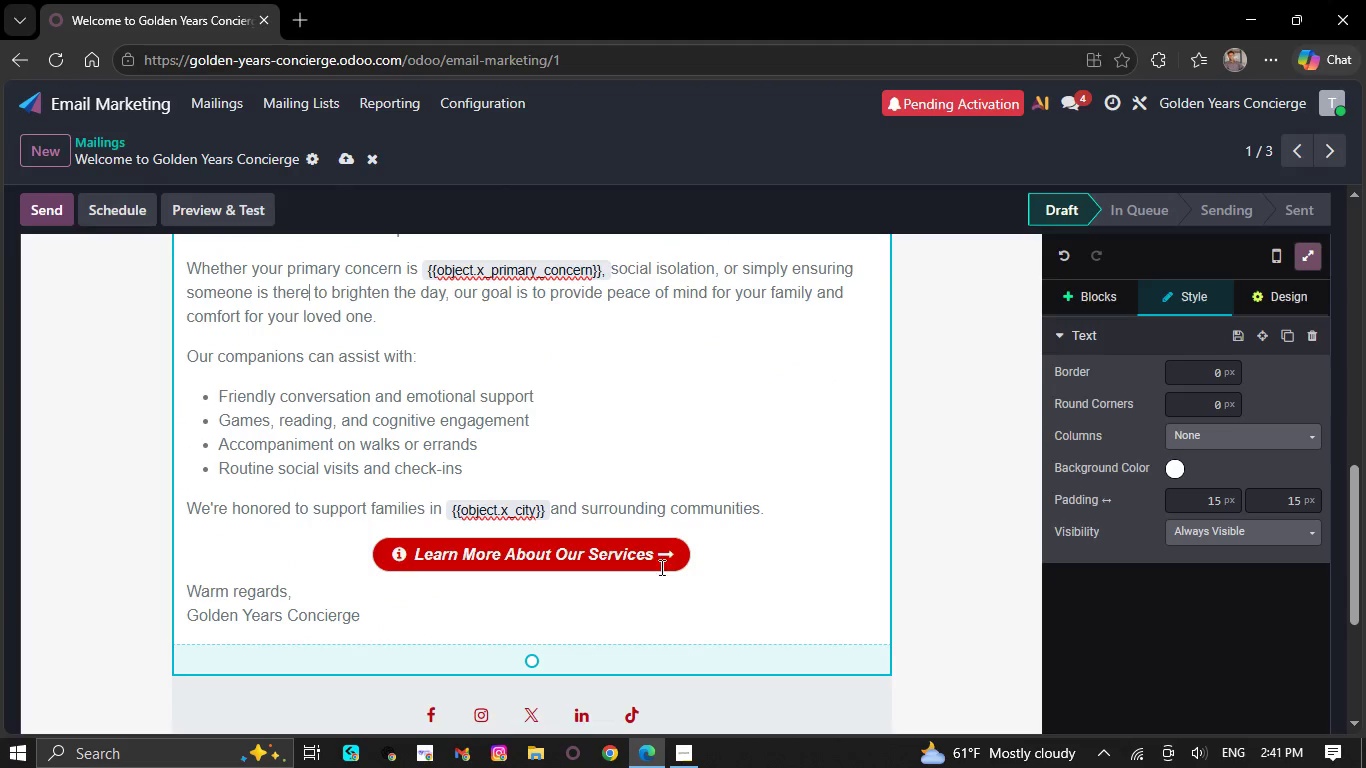 
left_click([662, 543])
 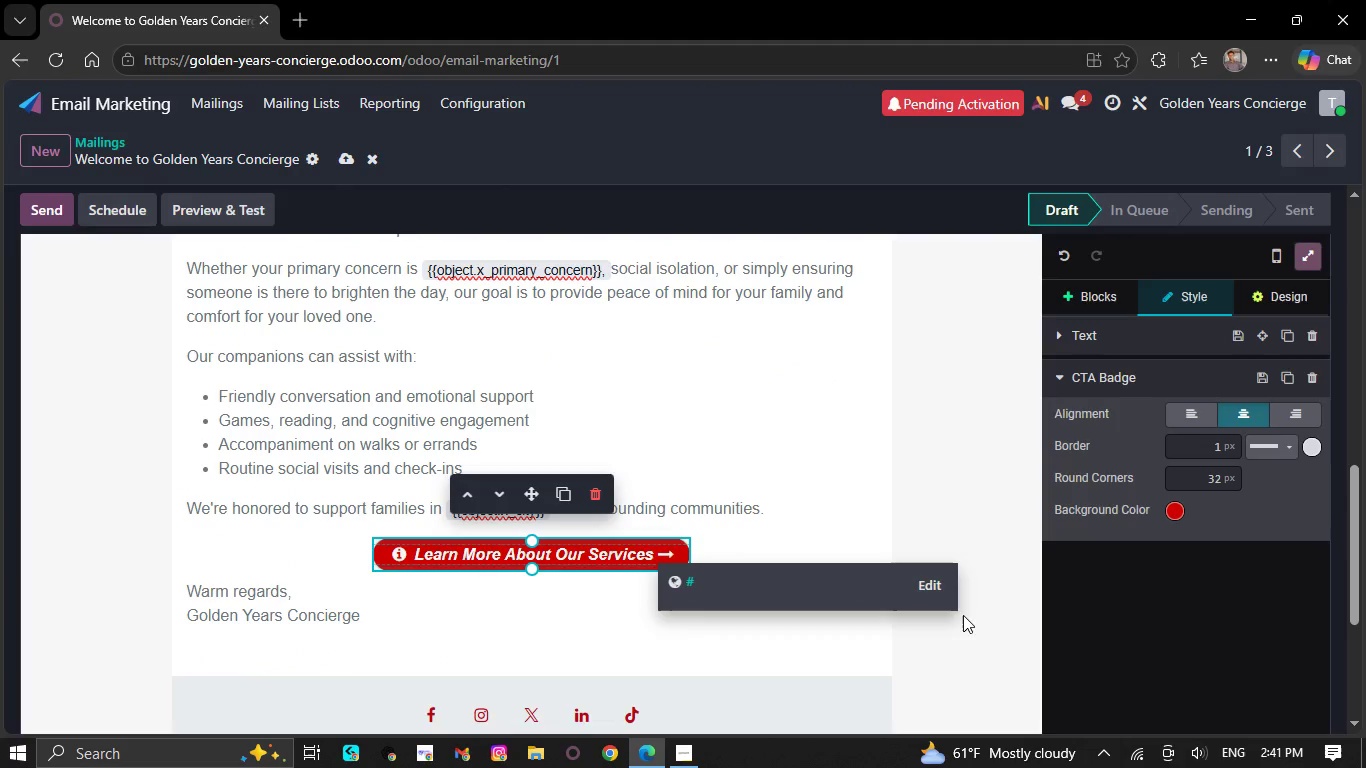 
left_click([933, 583])
 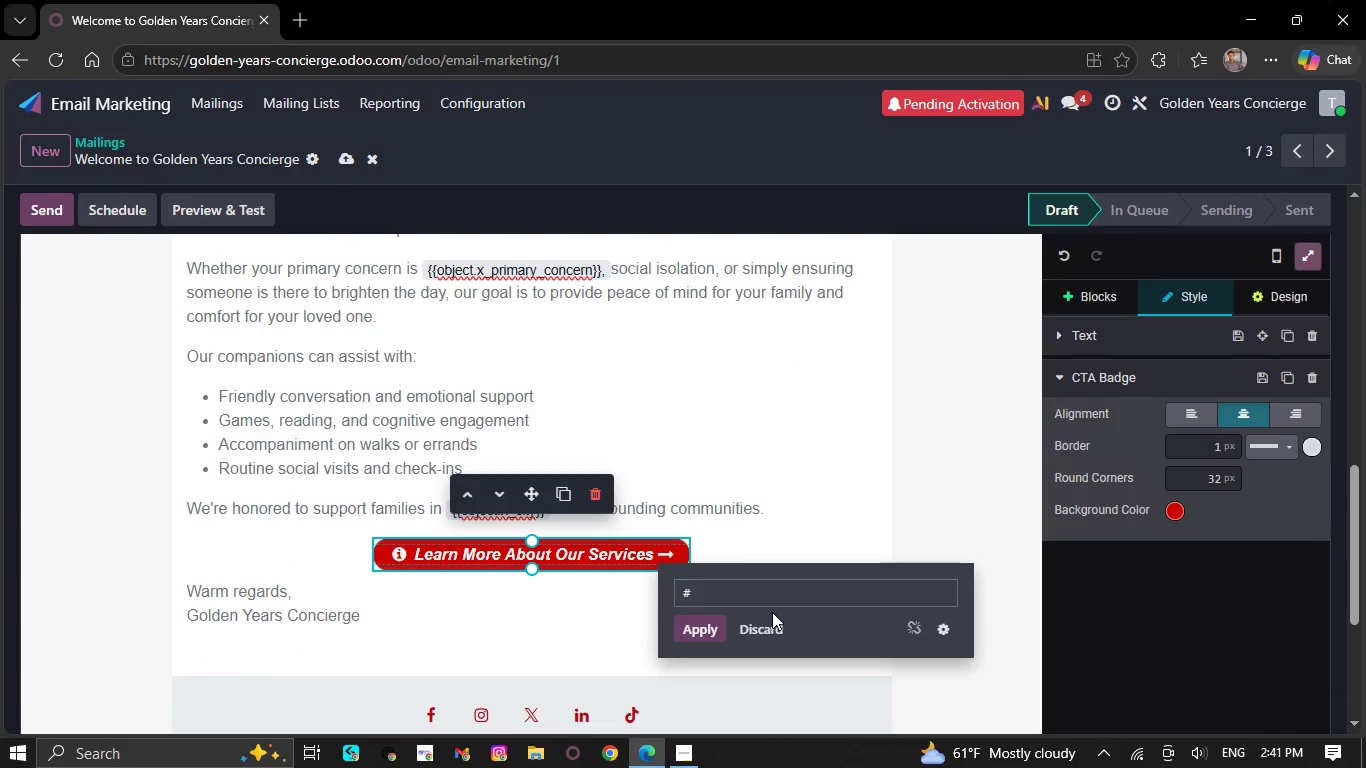 
left_click([768, 591])
 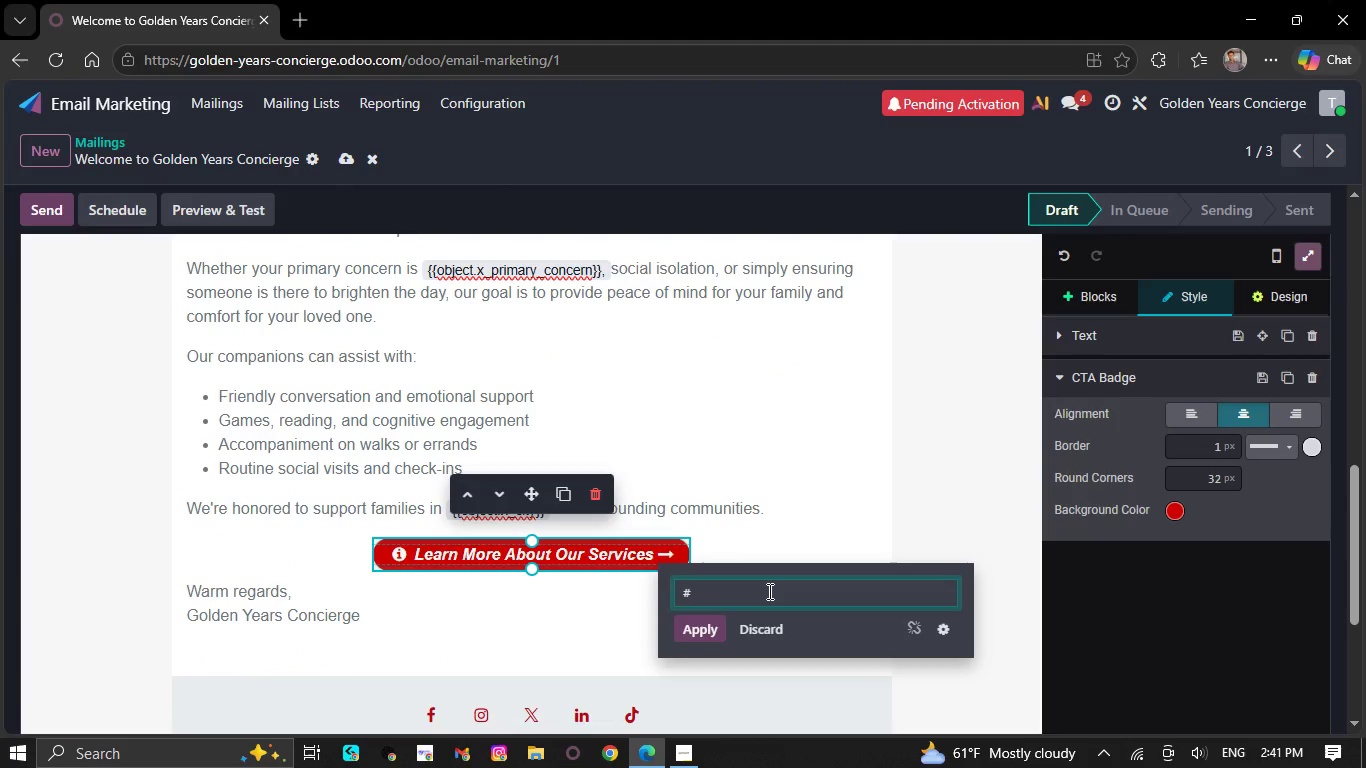 
key(Backspace)
 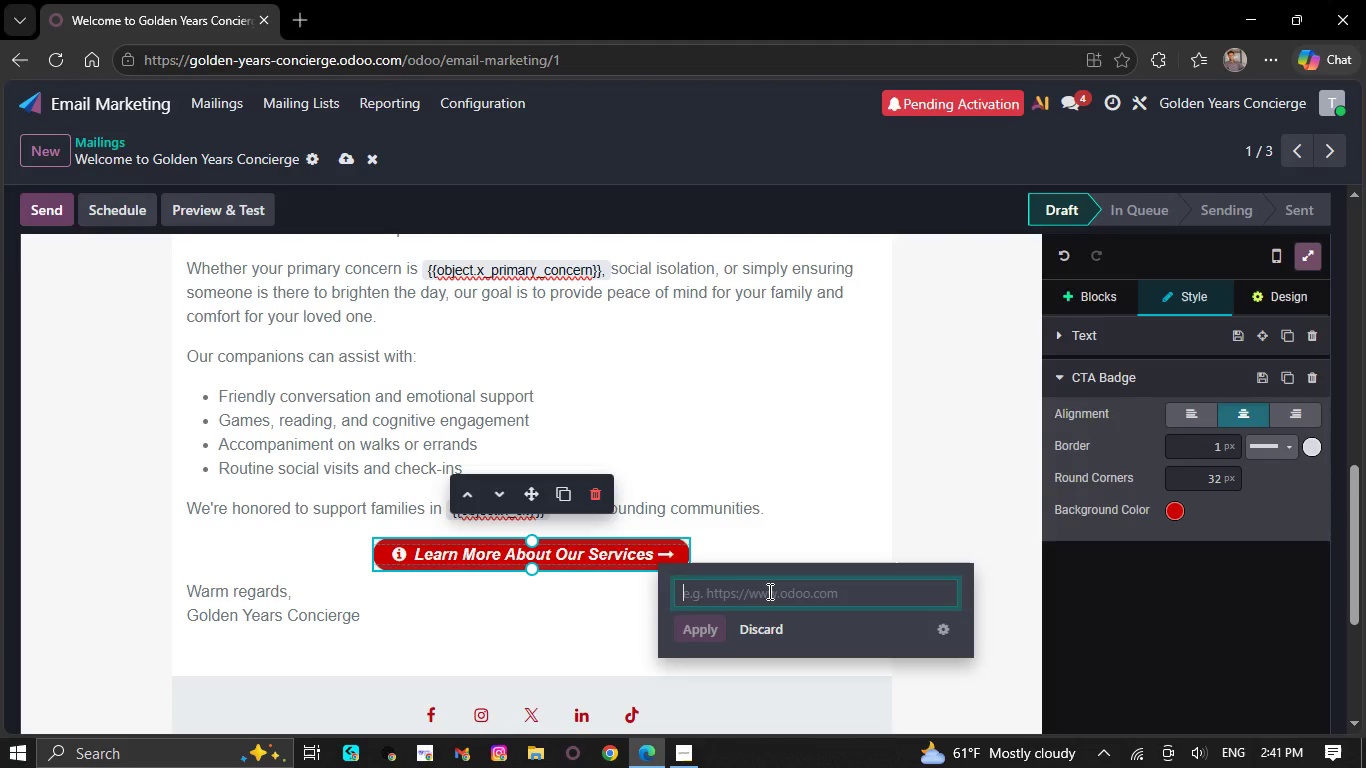 
wait(6.39)
 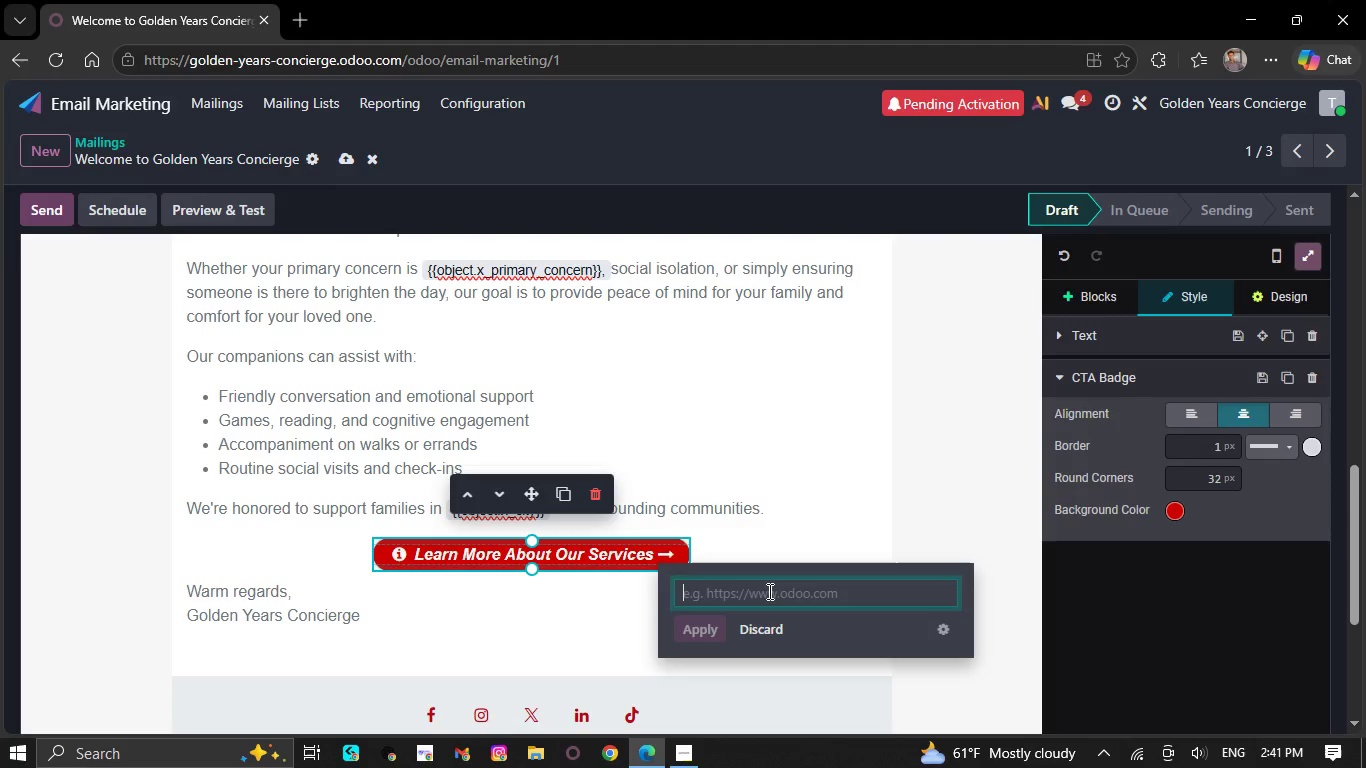 
key(H)
 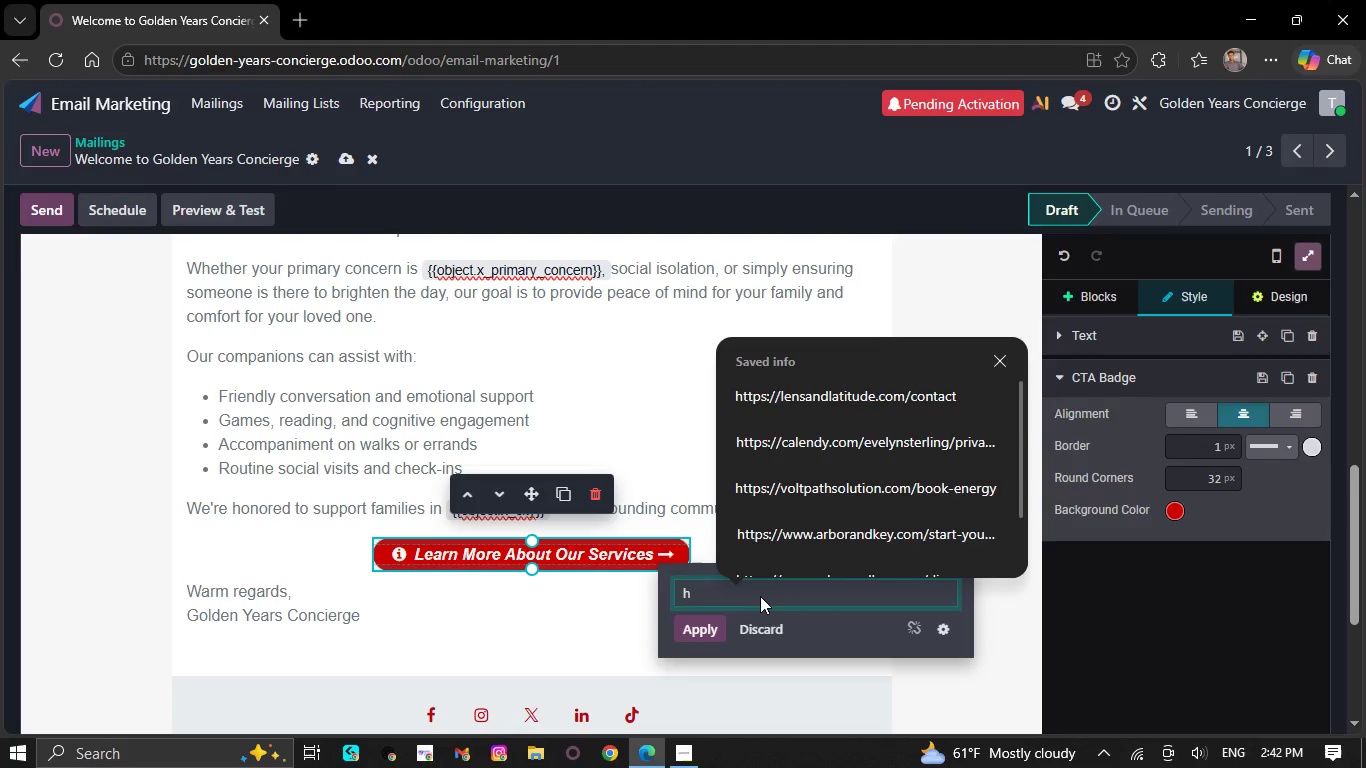 
type(ttps://goldemyearconcierge)
 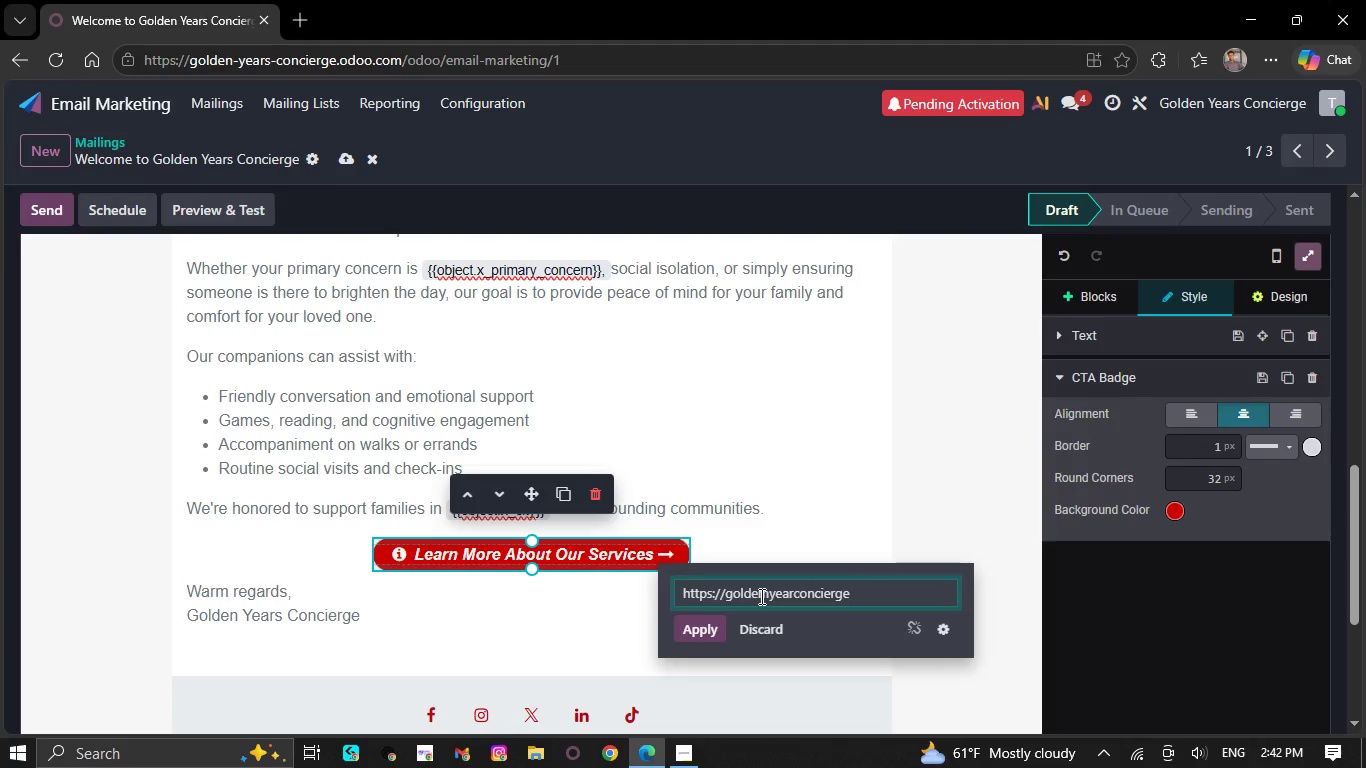 
wait(28.88)
 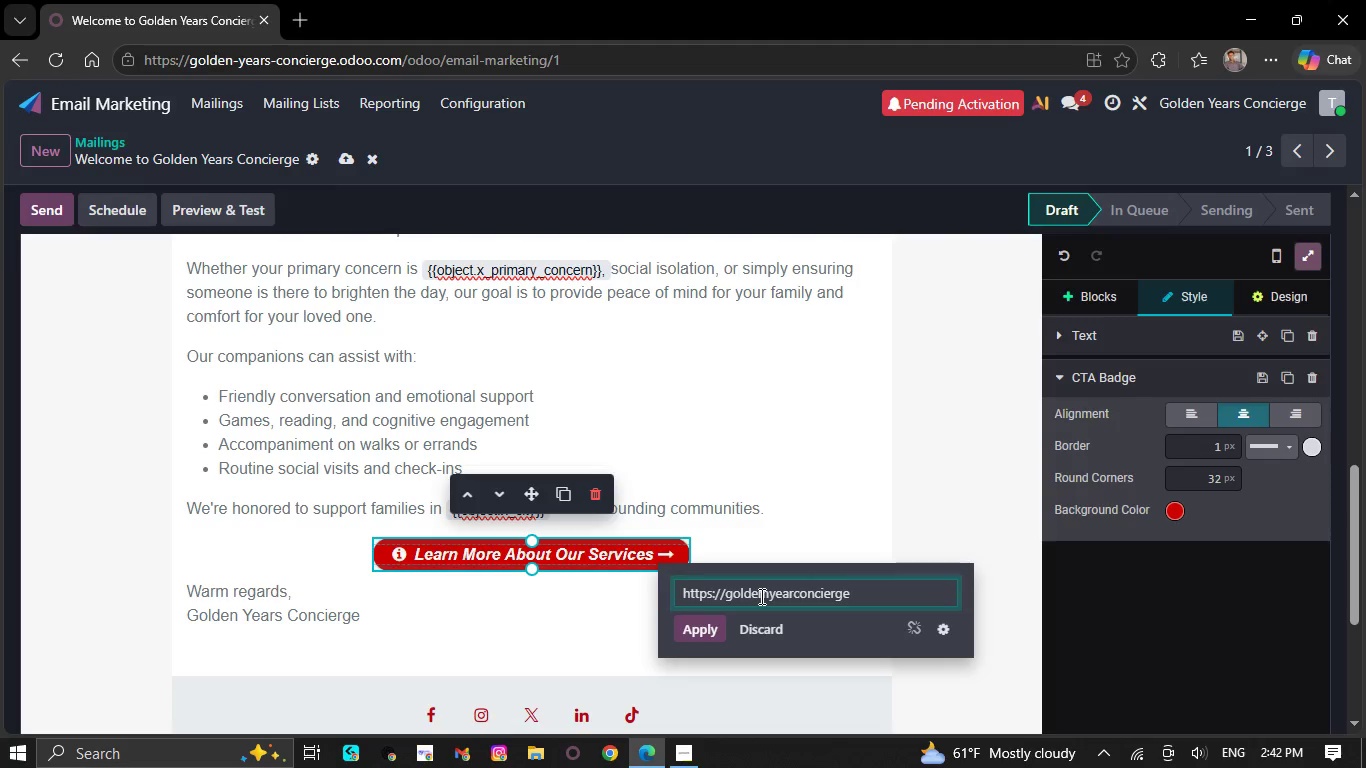 
key(Slash)
 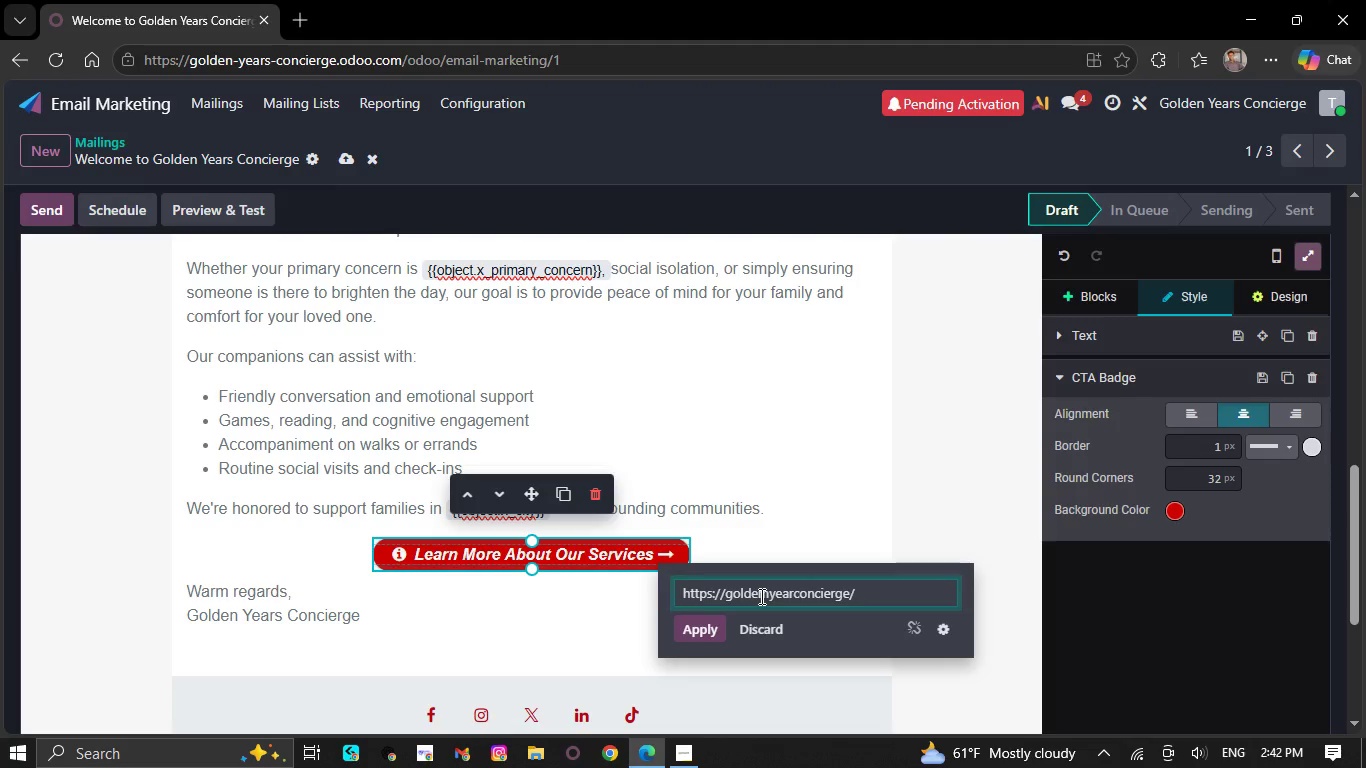 
wait(9.97)
 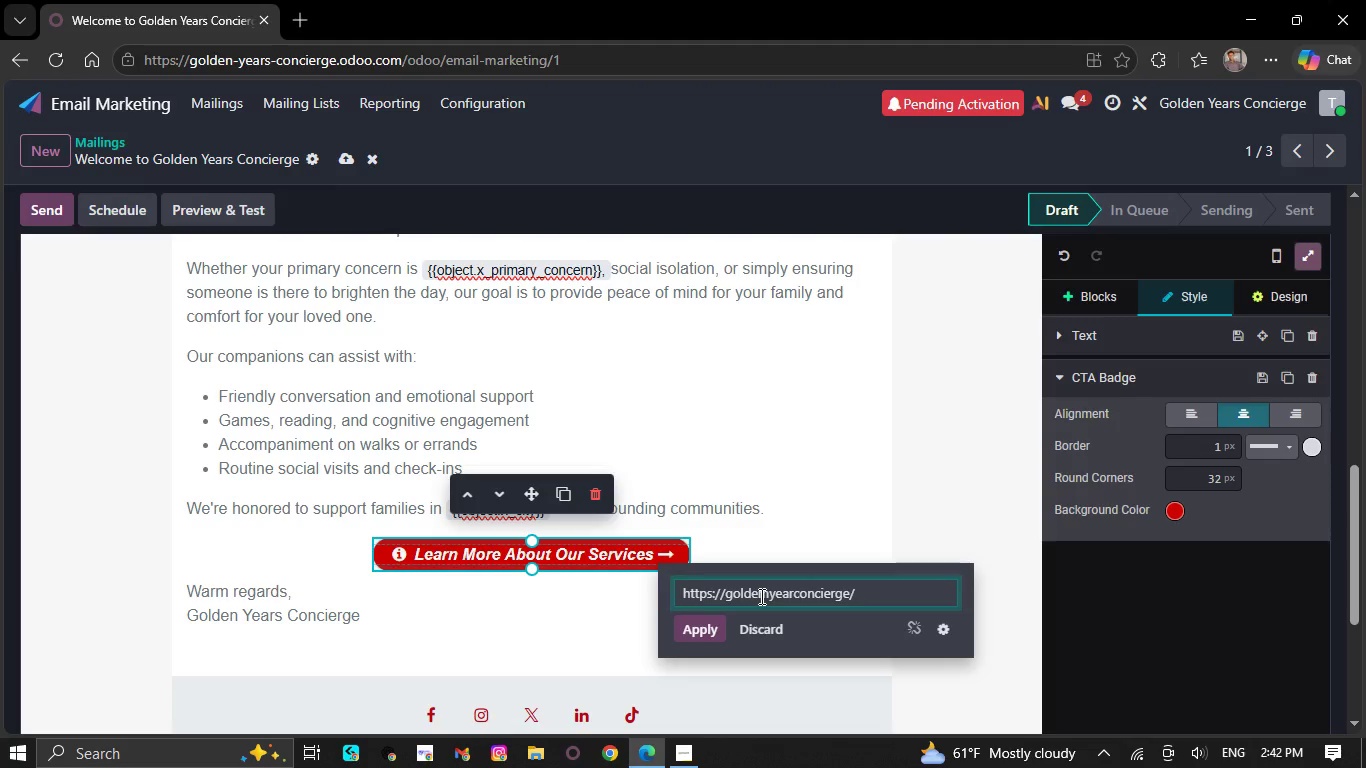 
type(about)
 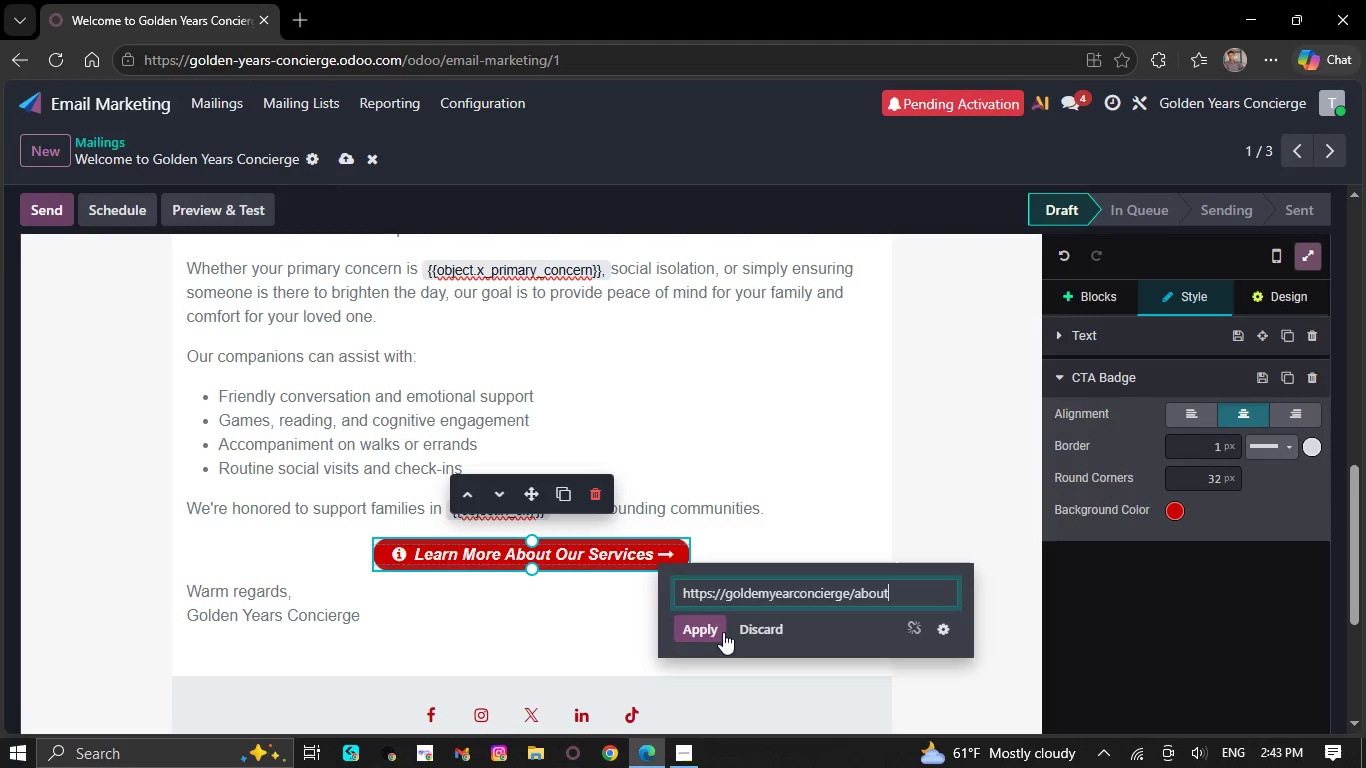 
left_click_drag(start_coordinate=[918, 588], to_coordinate=[667, 595])
 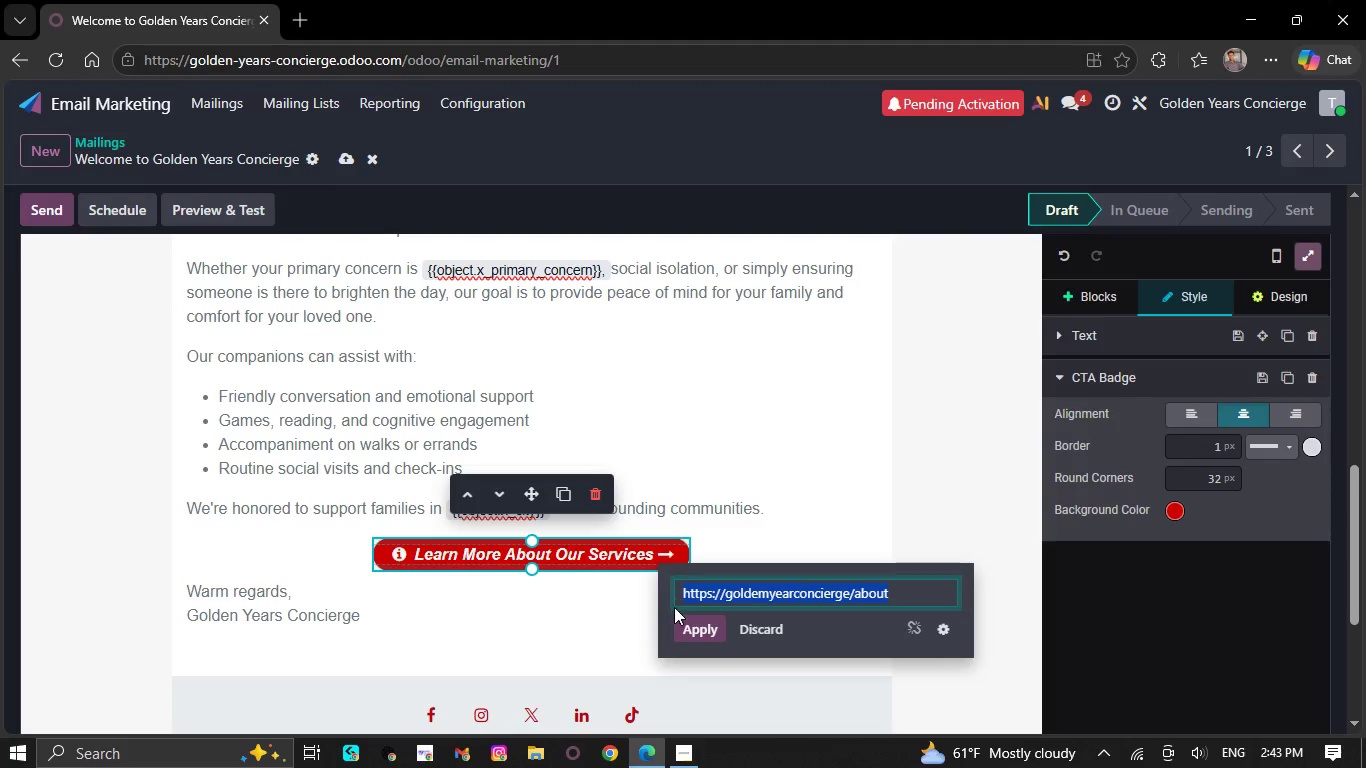 
key(Control+C)
 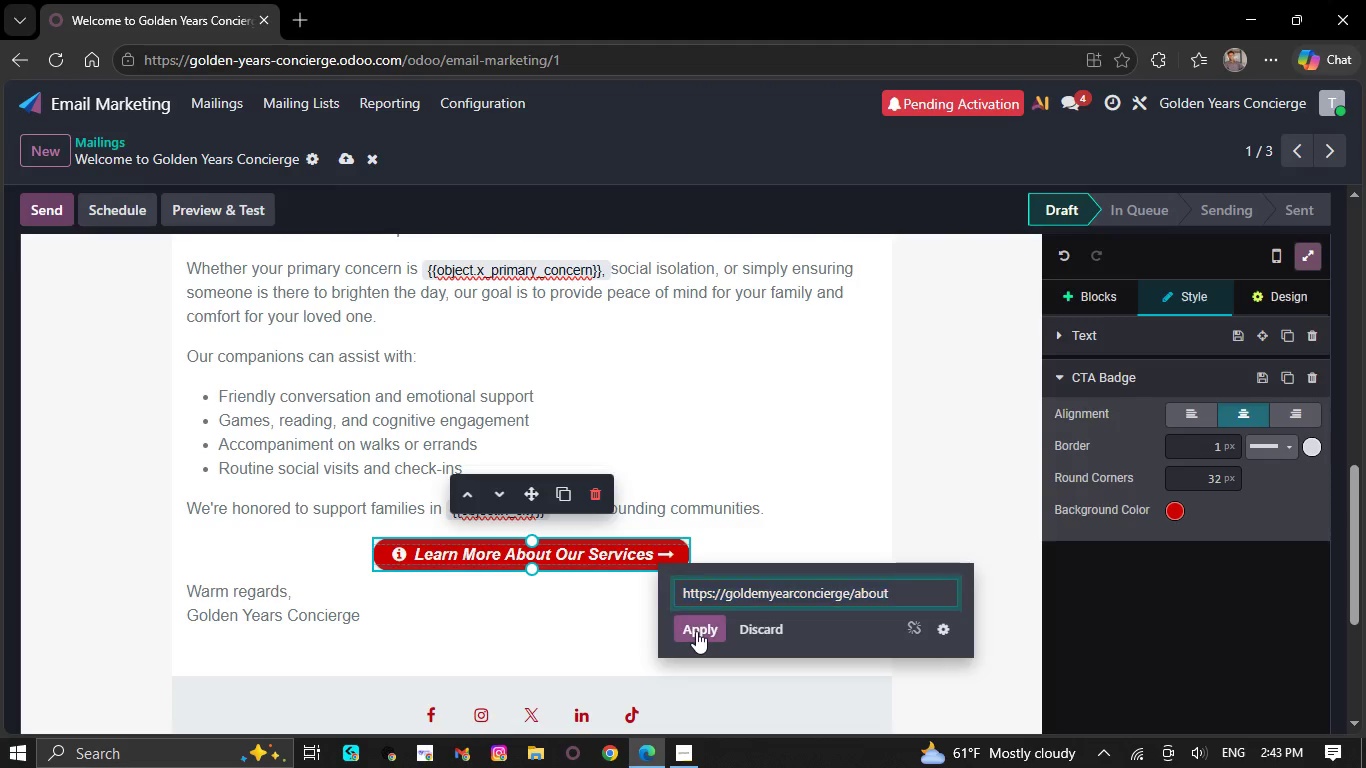 
left_click([696, 631])
 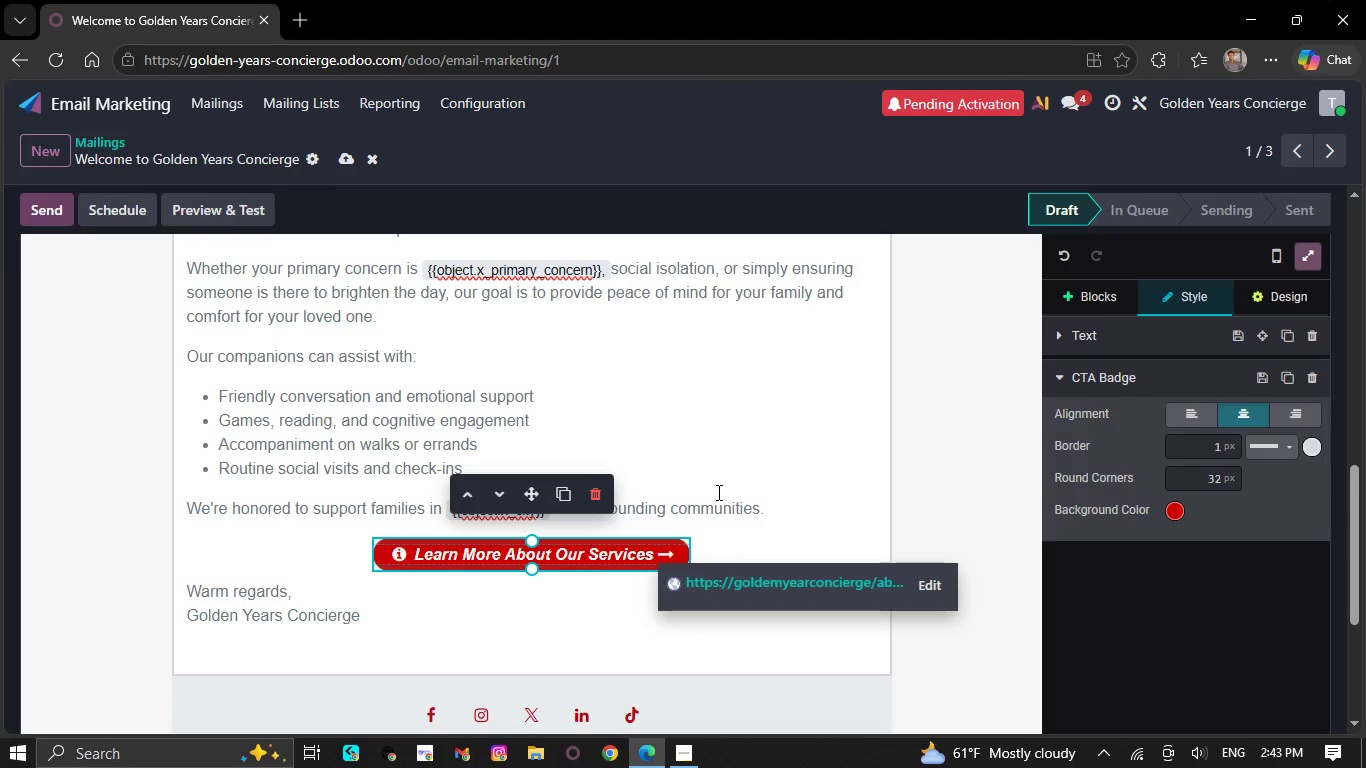 
left_click([739, 407])
 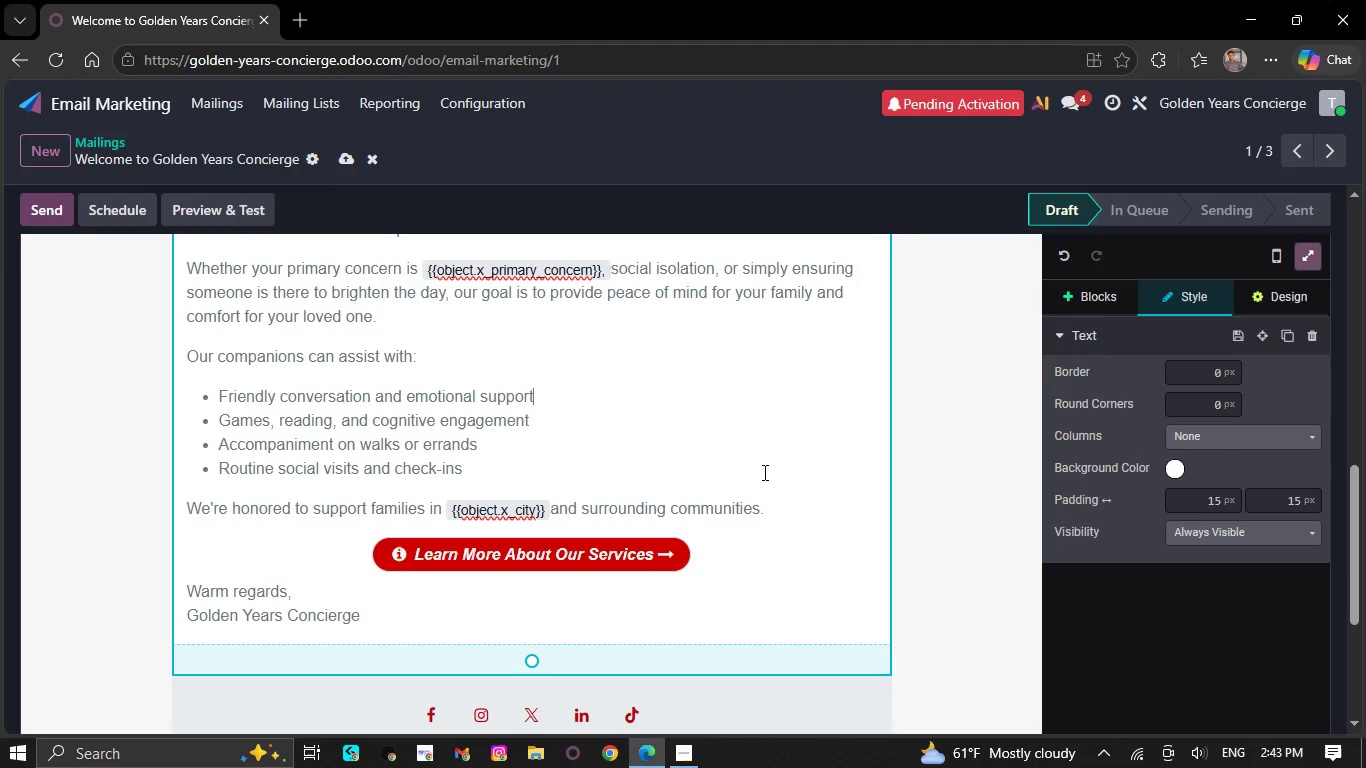 
scroll: coordinate [709, 520], scroll_direction: up, amount: 8.0
 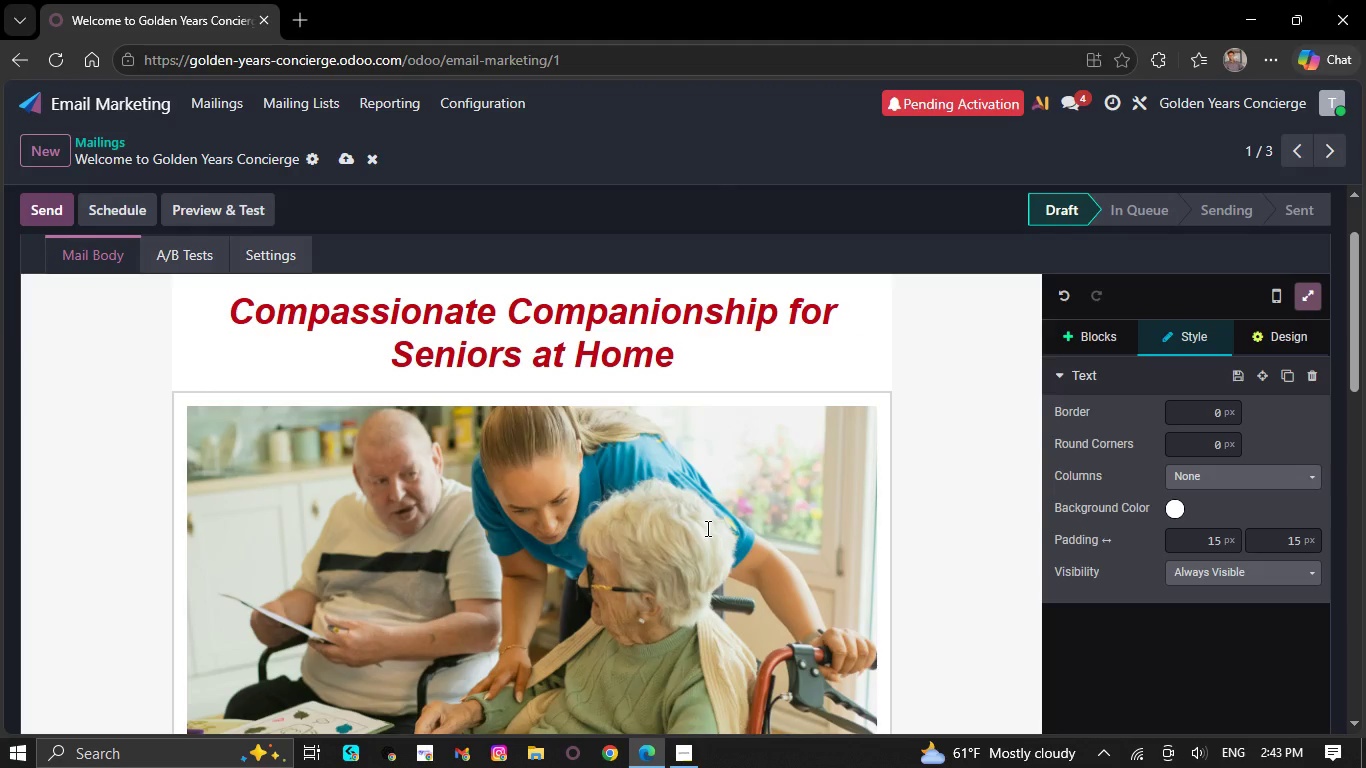 
scroll: coordinate [706, 536], scroll_direction: down, amount: 14.0
 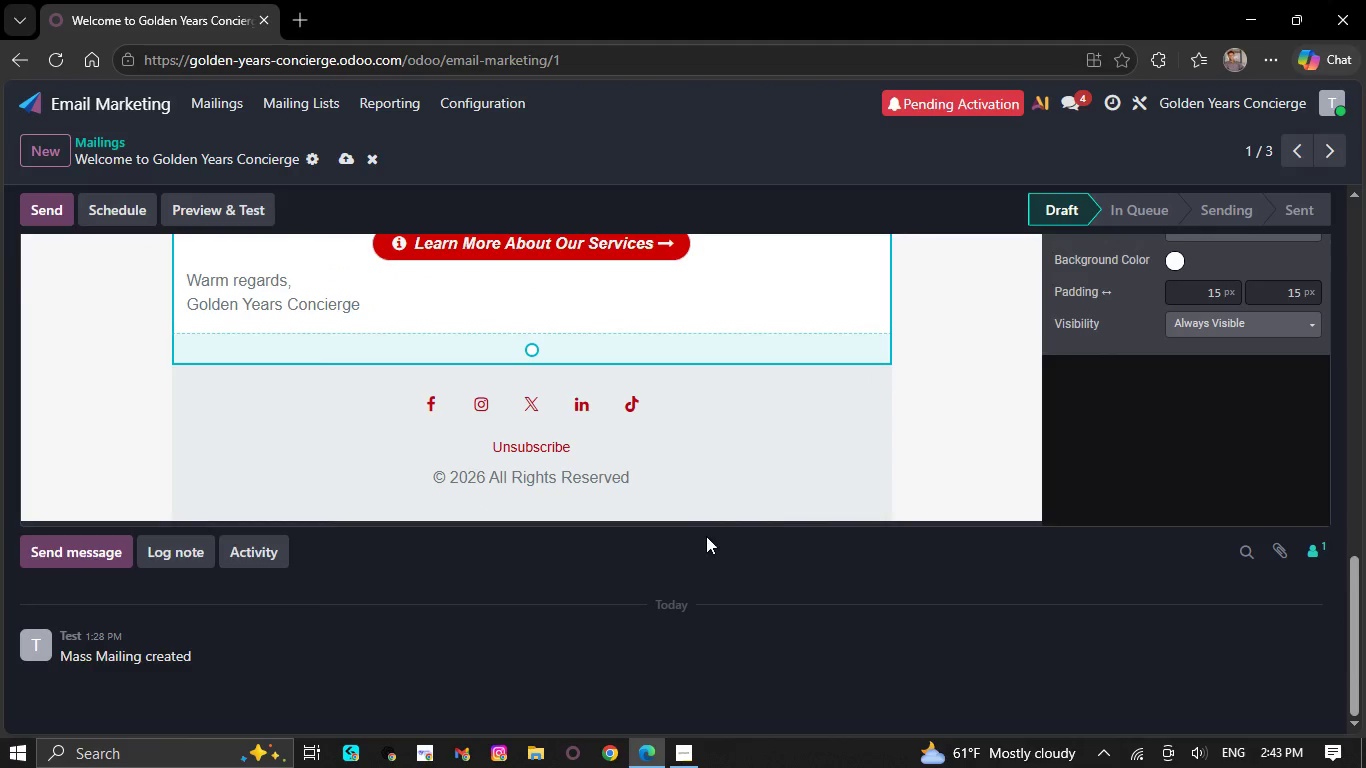 
scroll: coordinate [706, 536], scroll_direction: up, amount: 7.0
 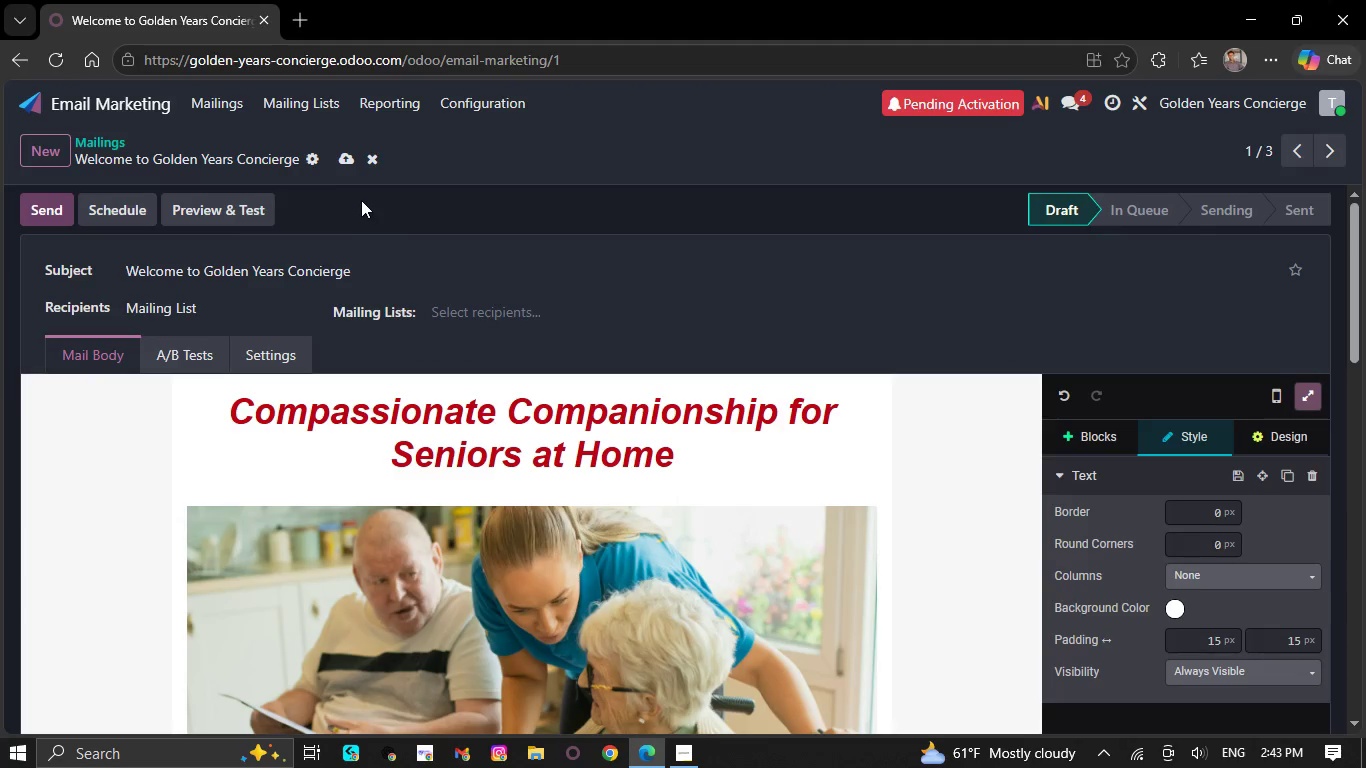 
left_click([348, 161])
 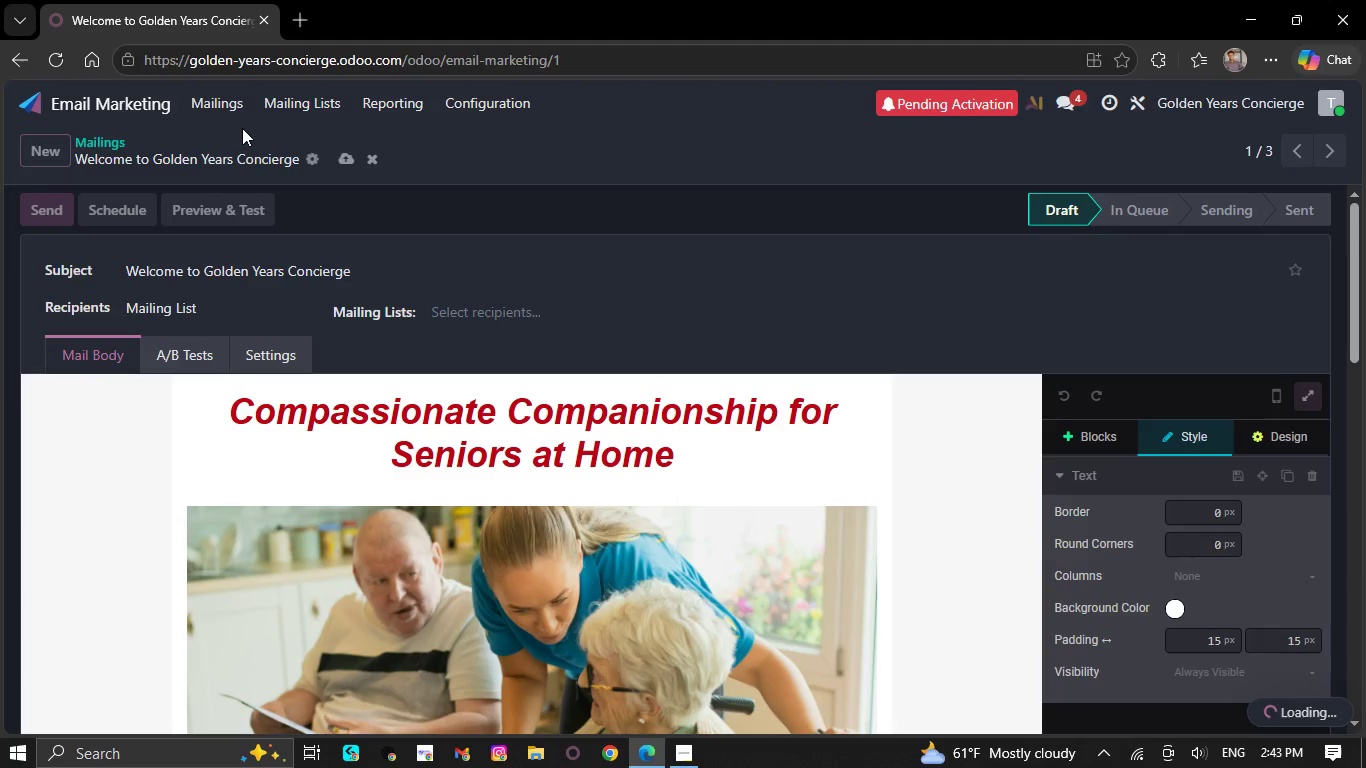 
left_click([236, 106])
 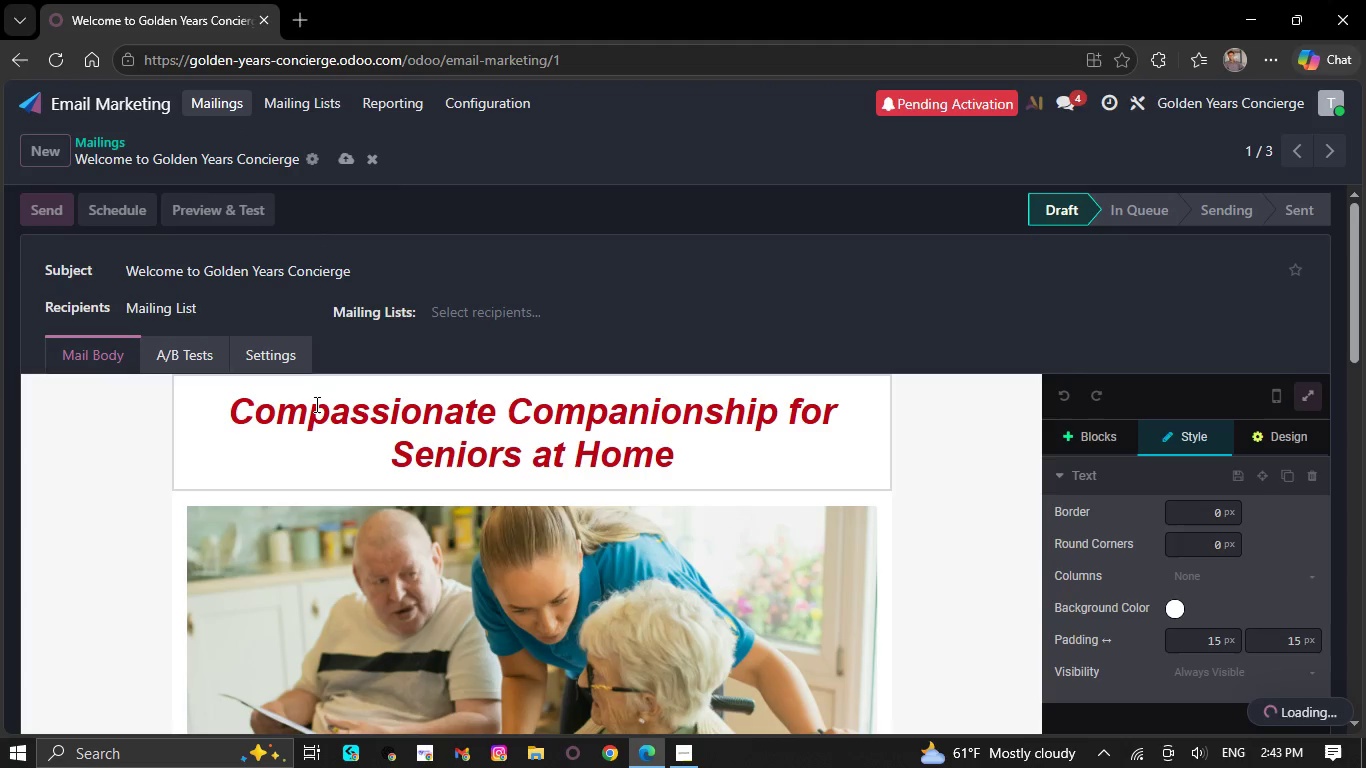 
wait(8.59)
 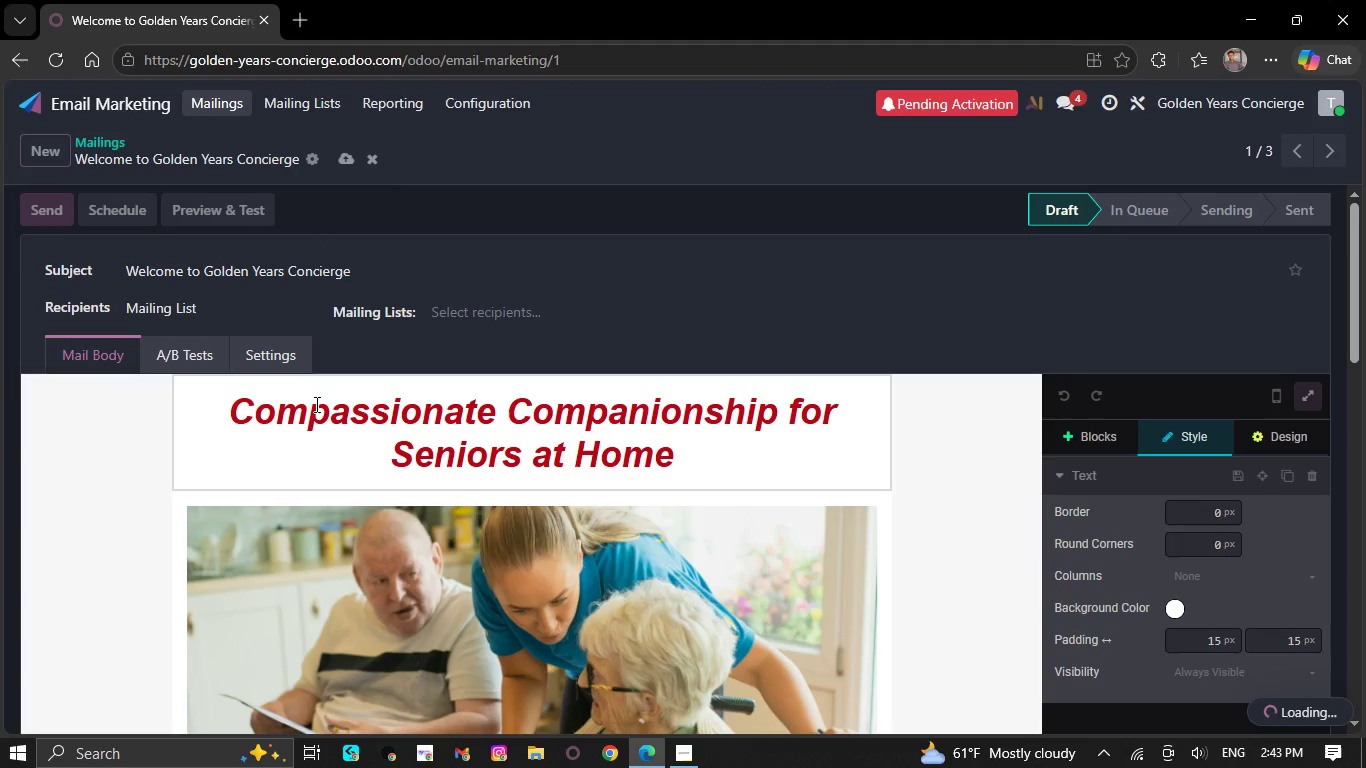 
left_click([456, 306])
 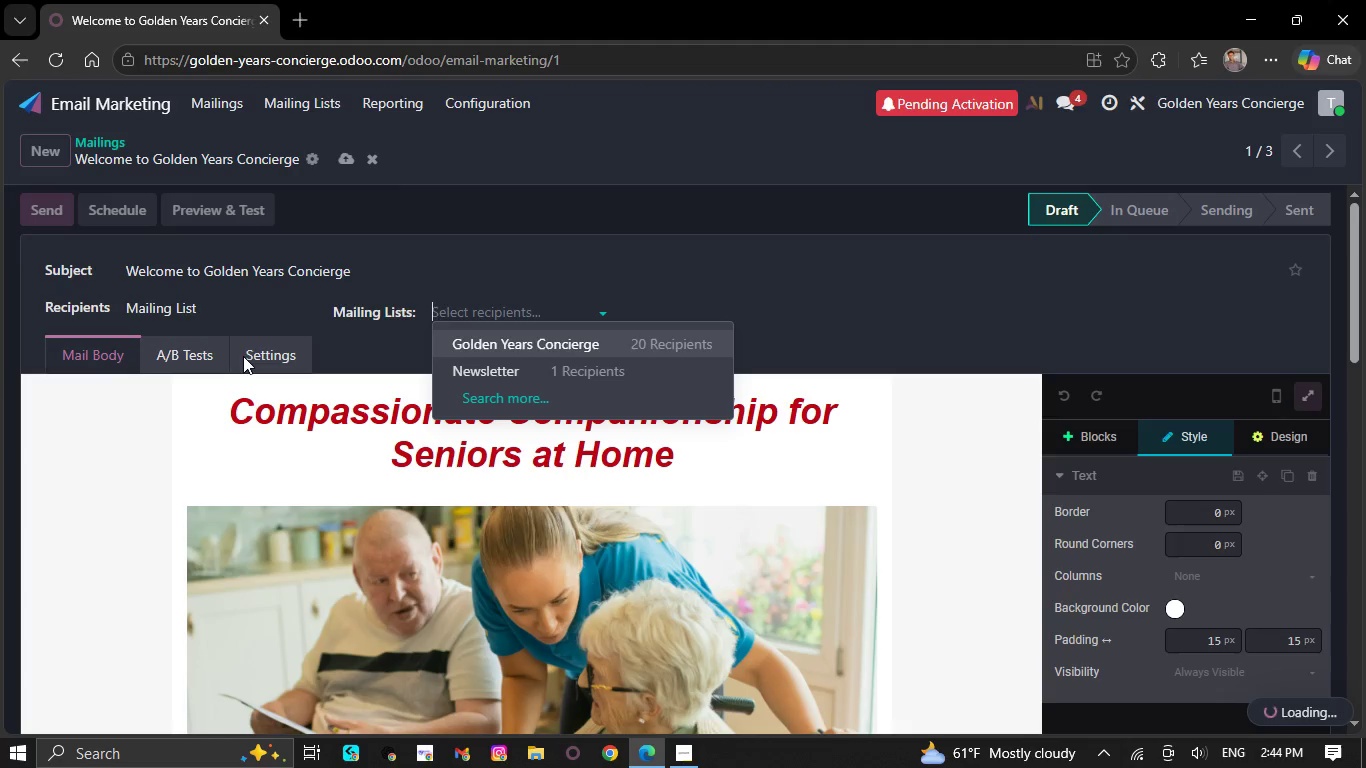 
wait(33.17)
 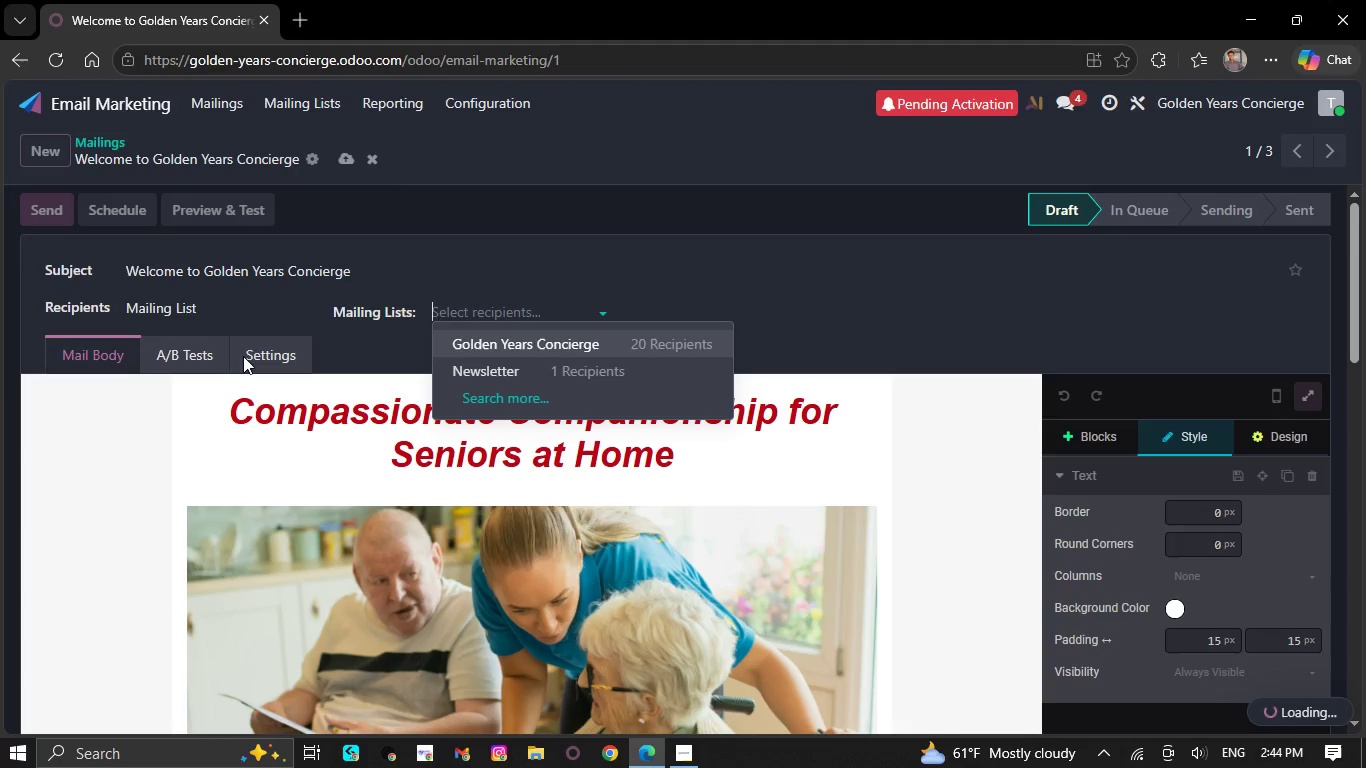 
left_click([521, 334])
 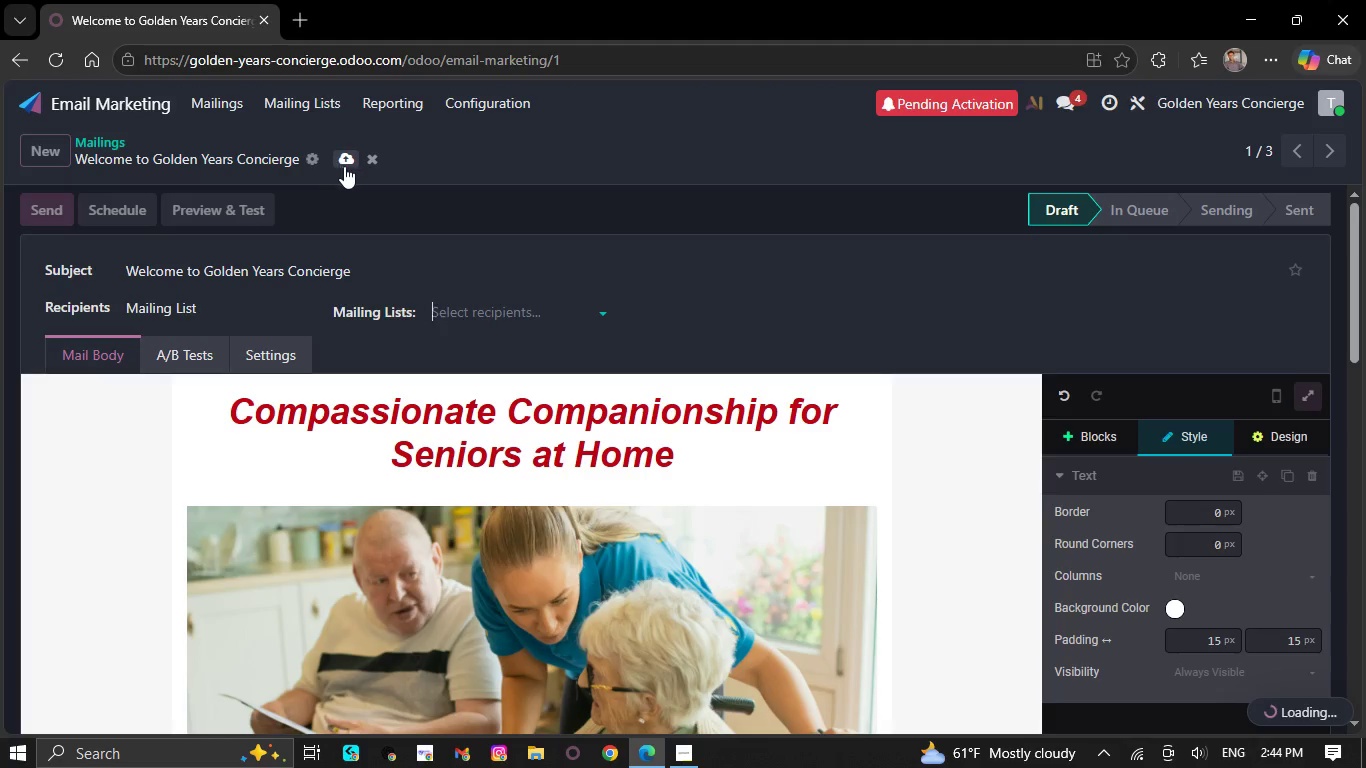 
left_click([344, 166])
 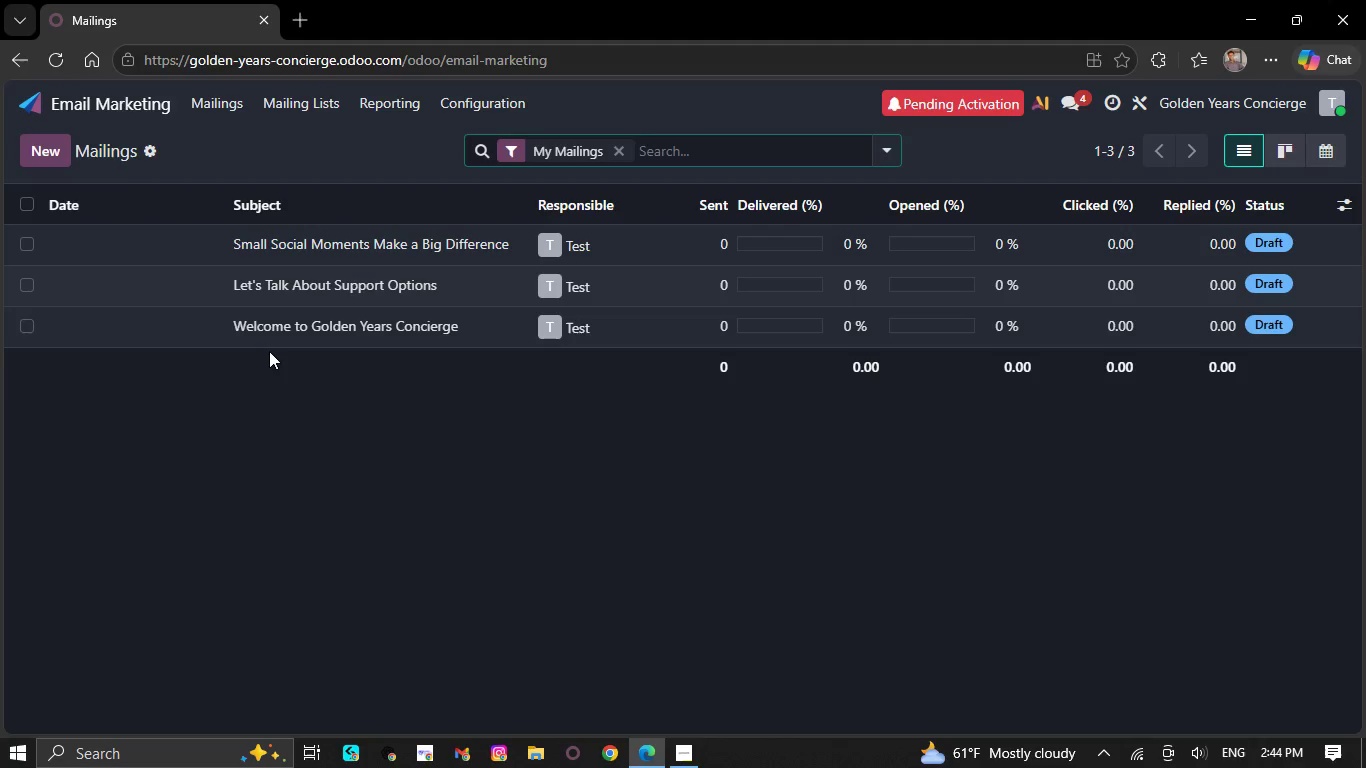 
wait(21.66)
 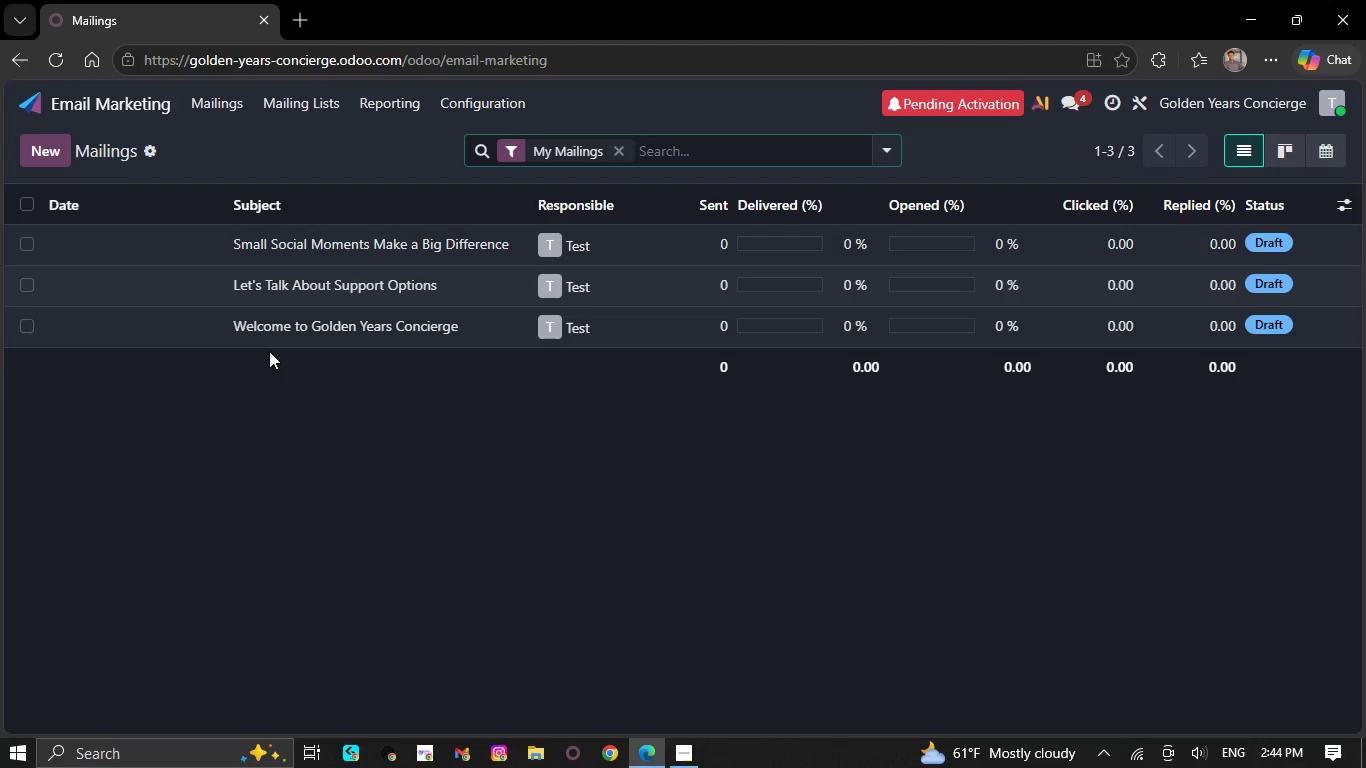 
left_click([399, 278])
 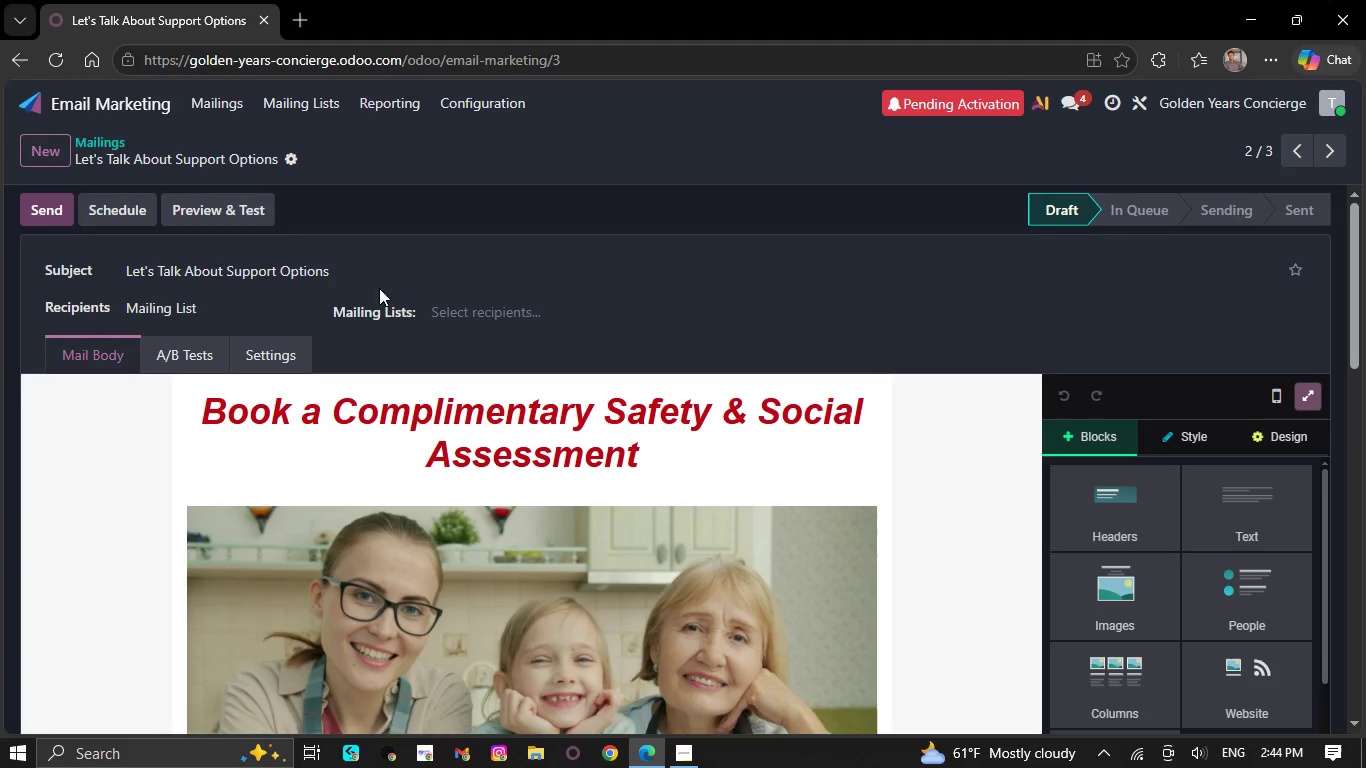 
left_click([211, 97])
 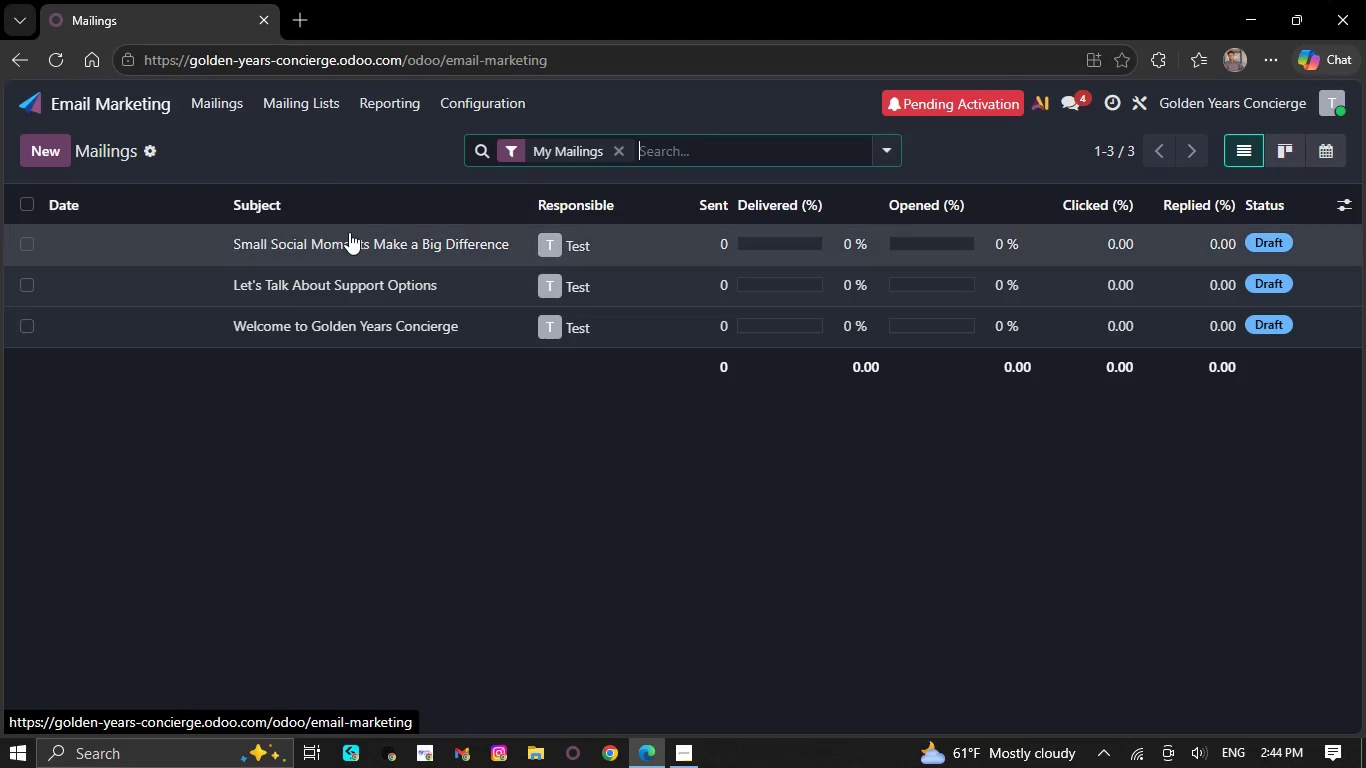 
left_click([349, 232])
 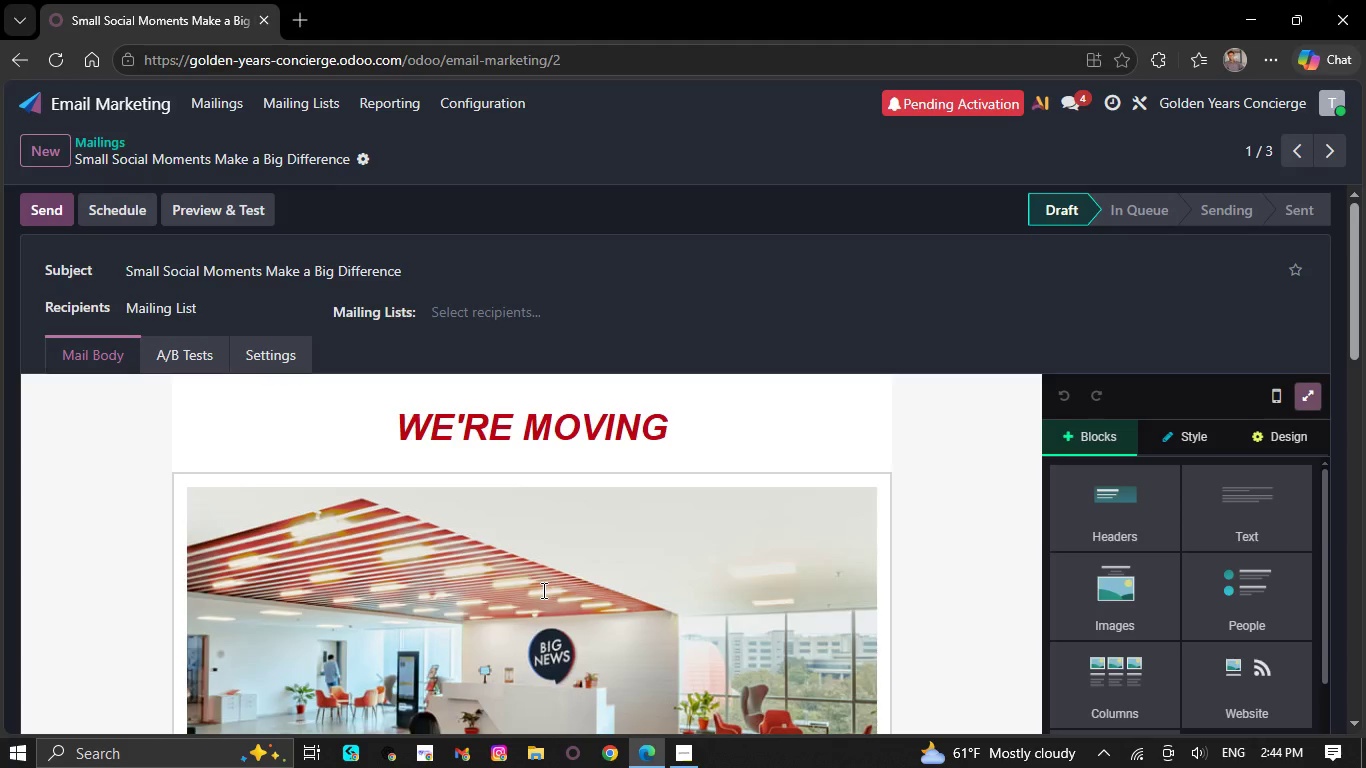 
wait(24.62)
 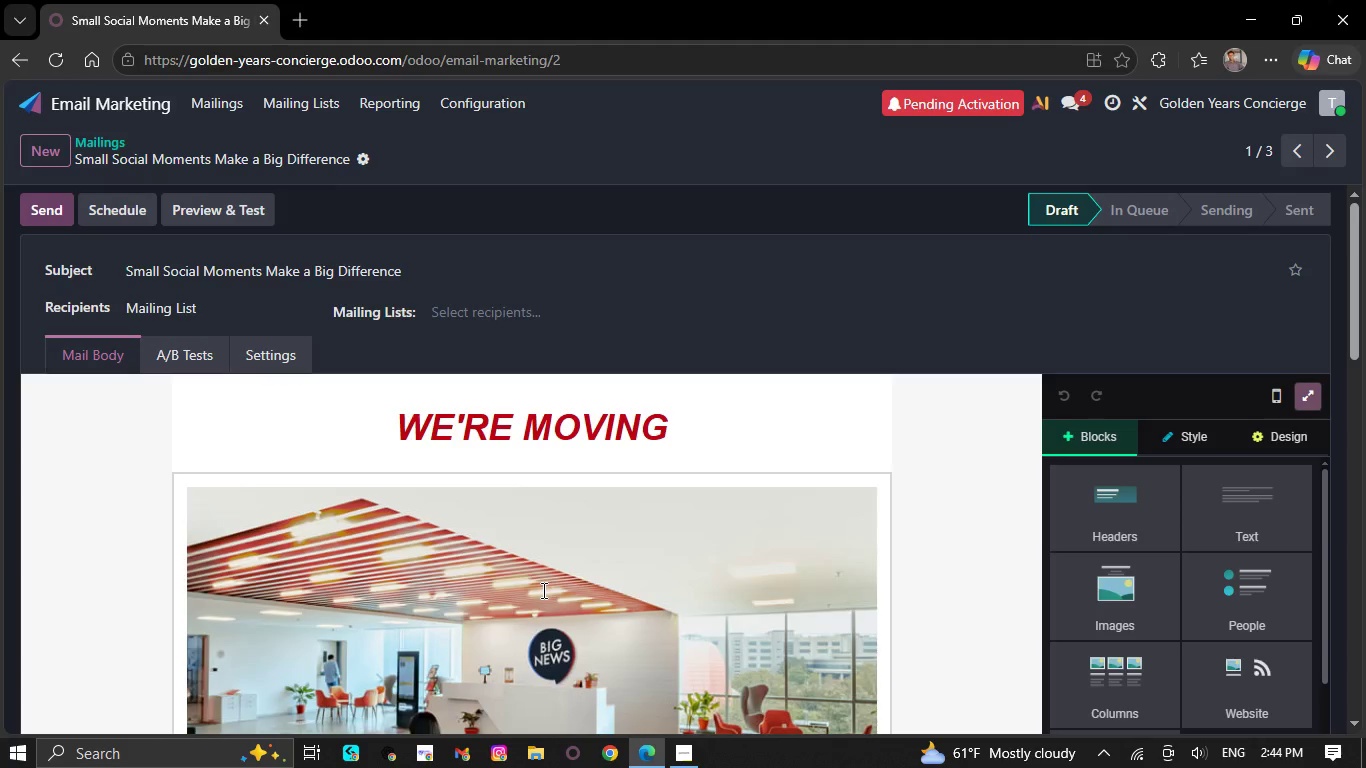 
scroll: coordinate [519, 715], scroll_direction: down, amount: 5.0
 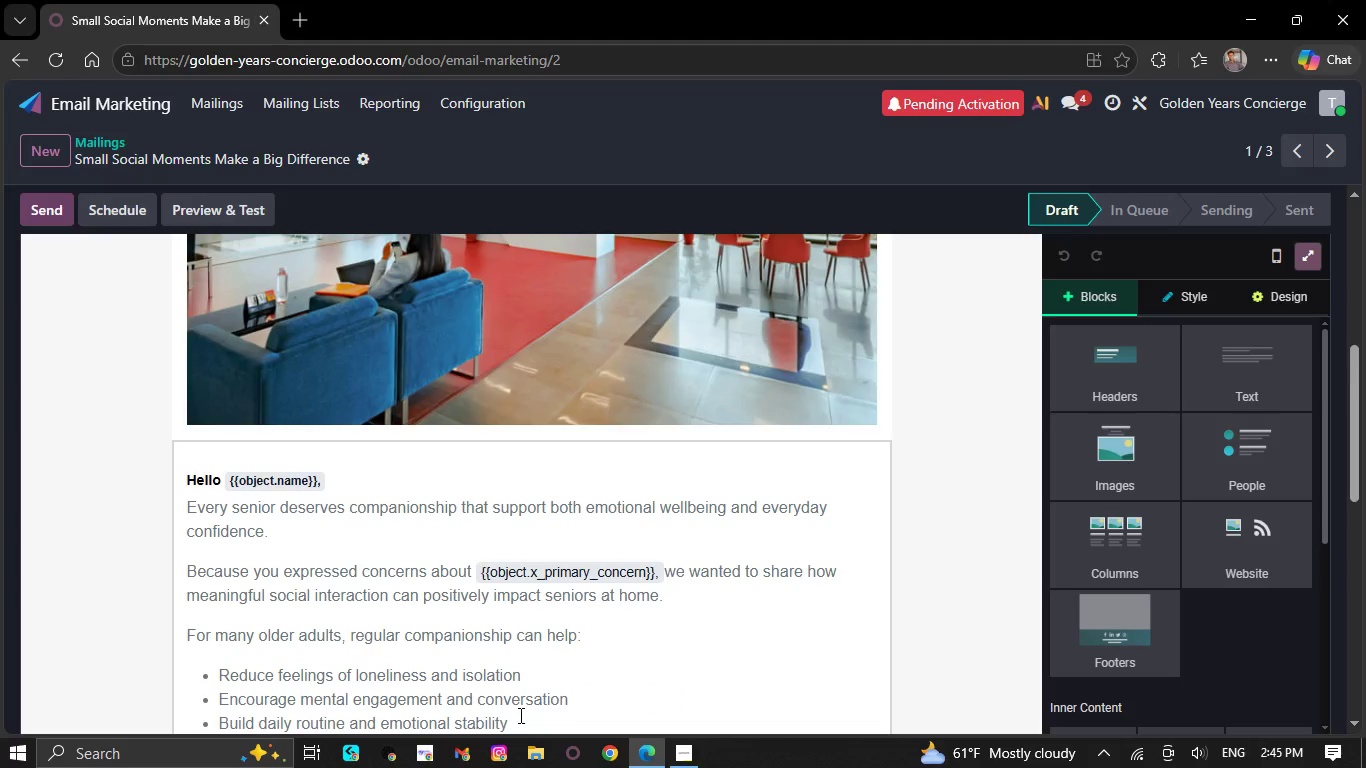 
wait(9.29)
 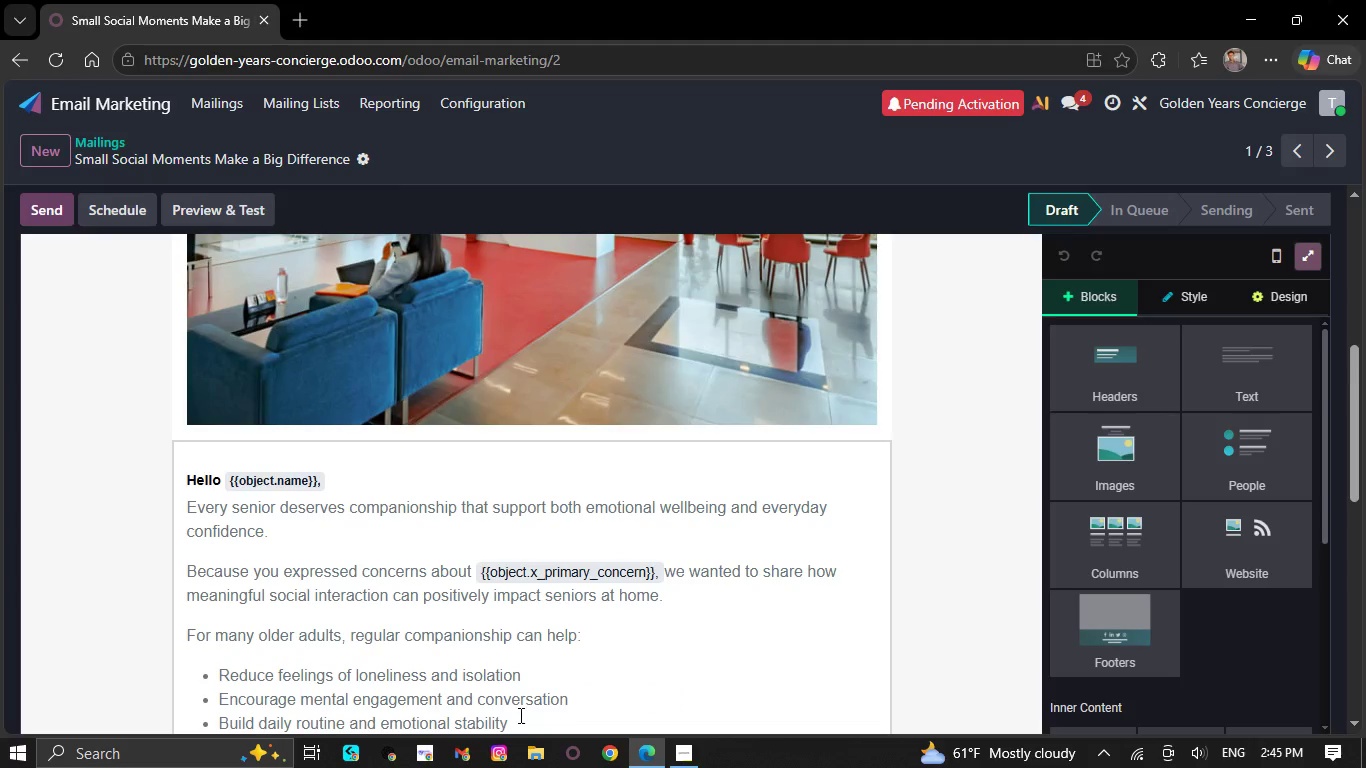 
scroll: coordinate [515, 730], scroll_direction: down, amount: 2.0
 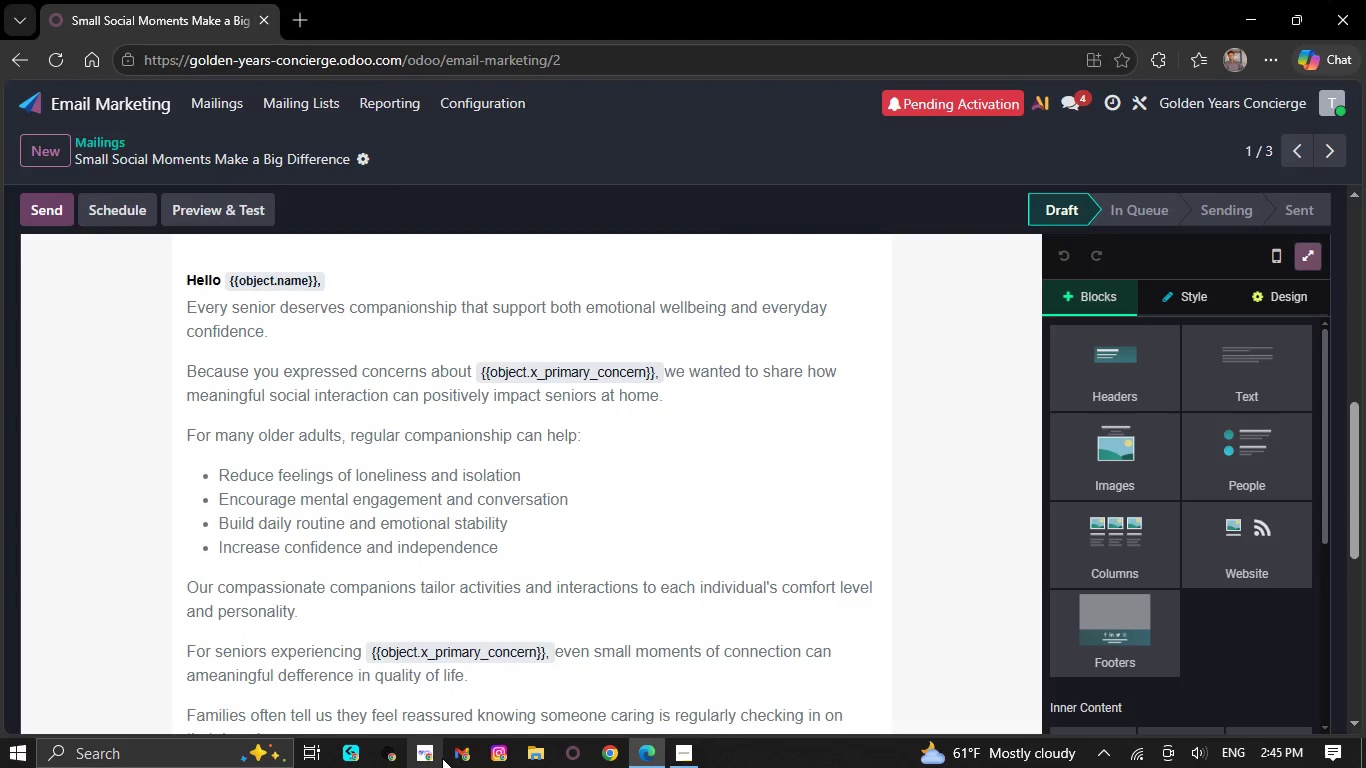 
scroll: coordinate [255, 722], scroll_direction: up, amount: 1.0
 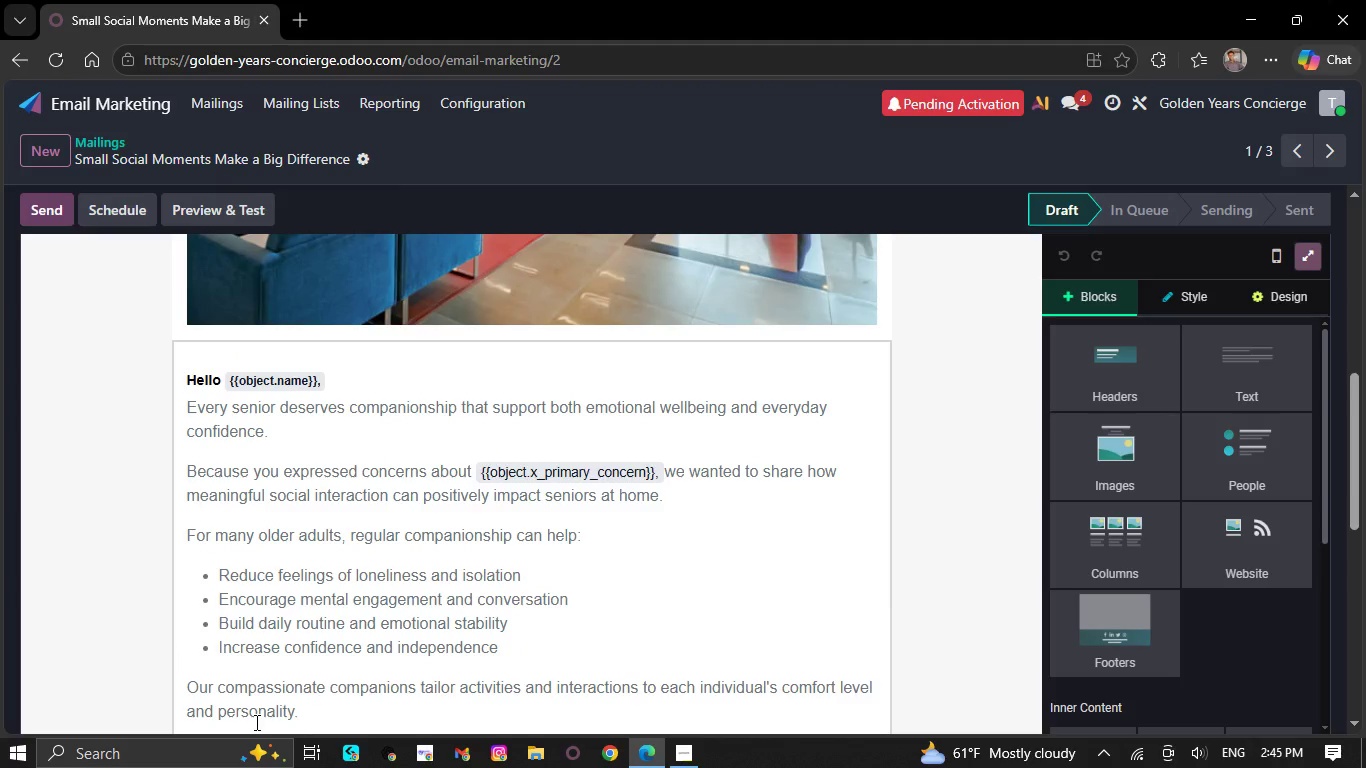 
wait(7.93)
 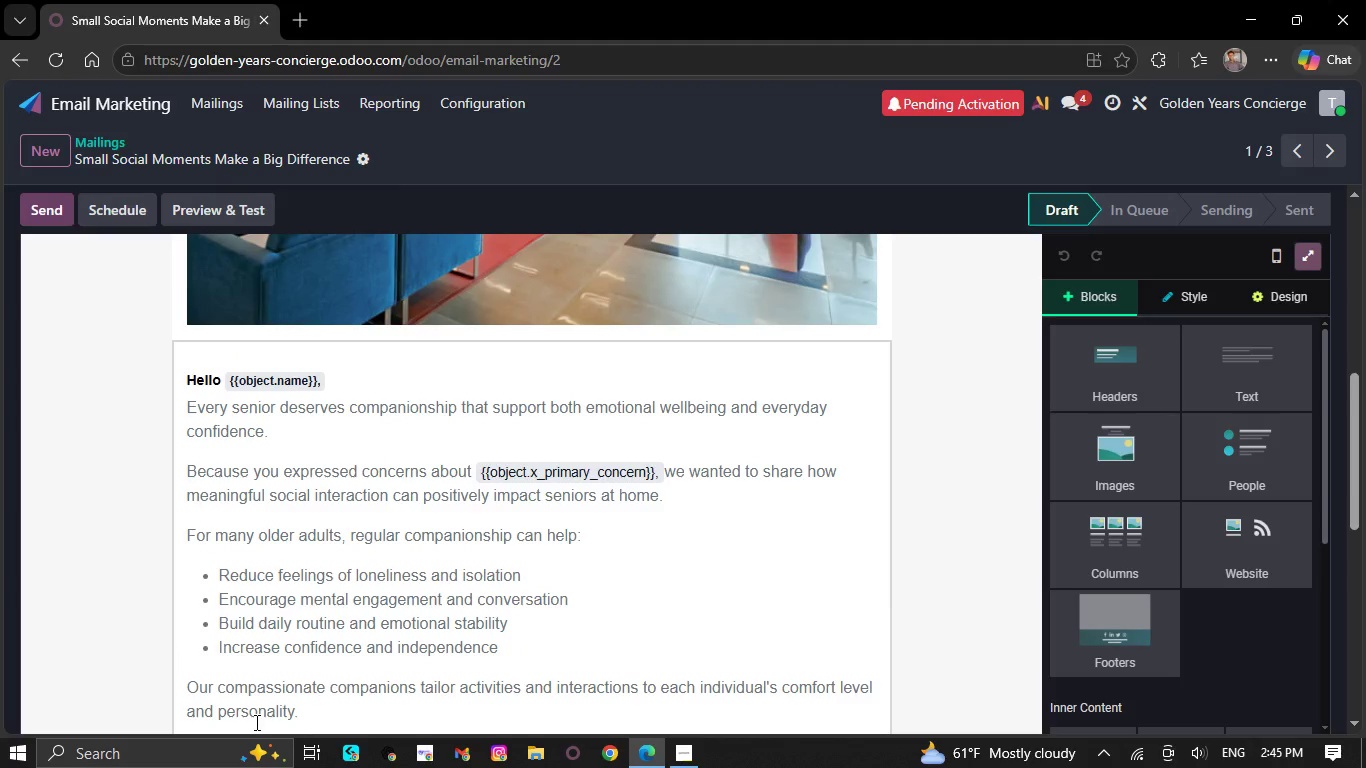 
scroll: coordinate [255, 722], scroll_direction: up, amount: 2.0
 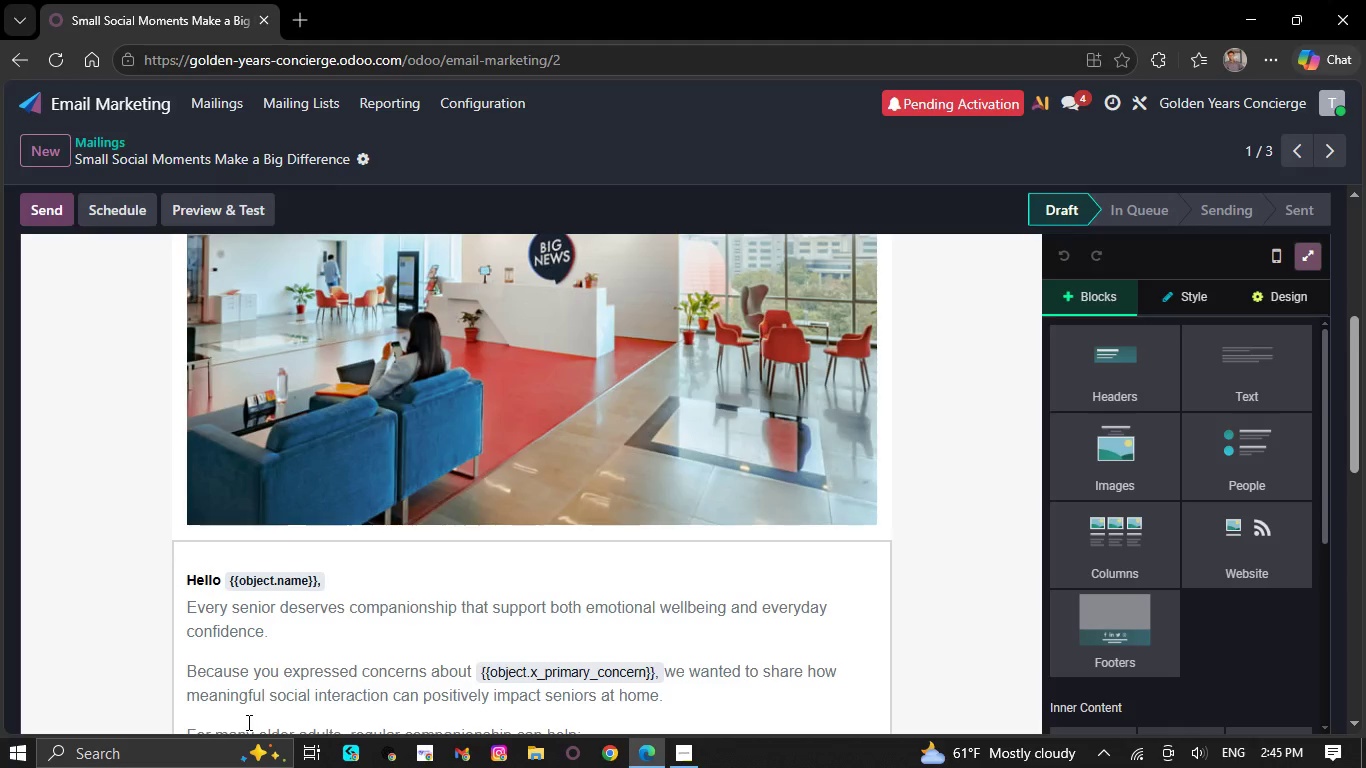 
wait(12.7)
 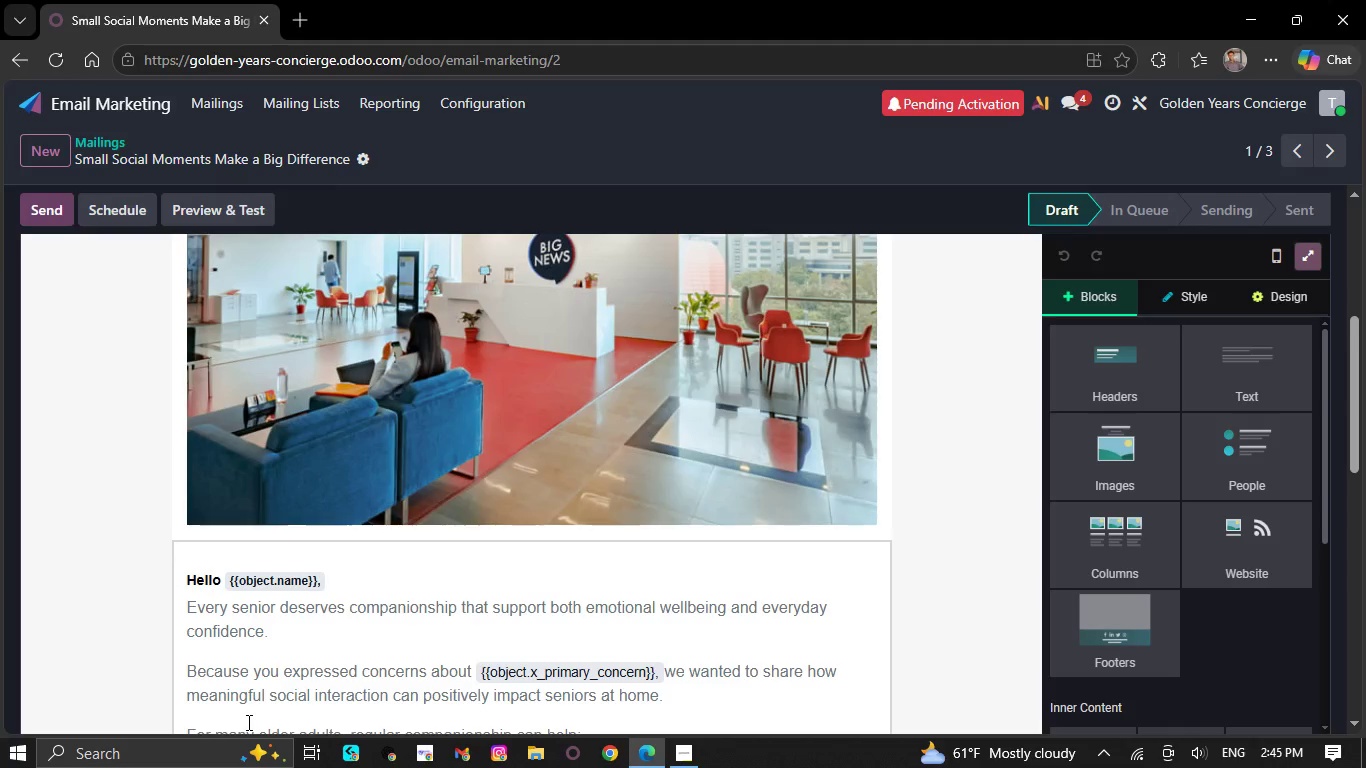 
mouse_move([218, 770])
 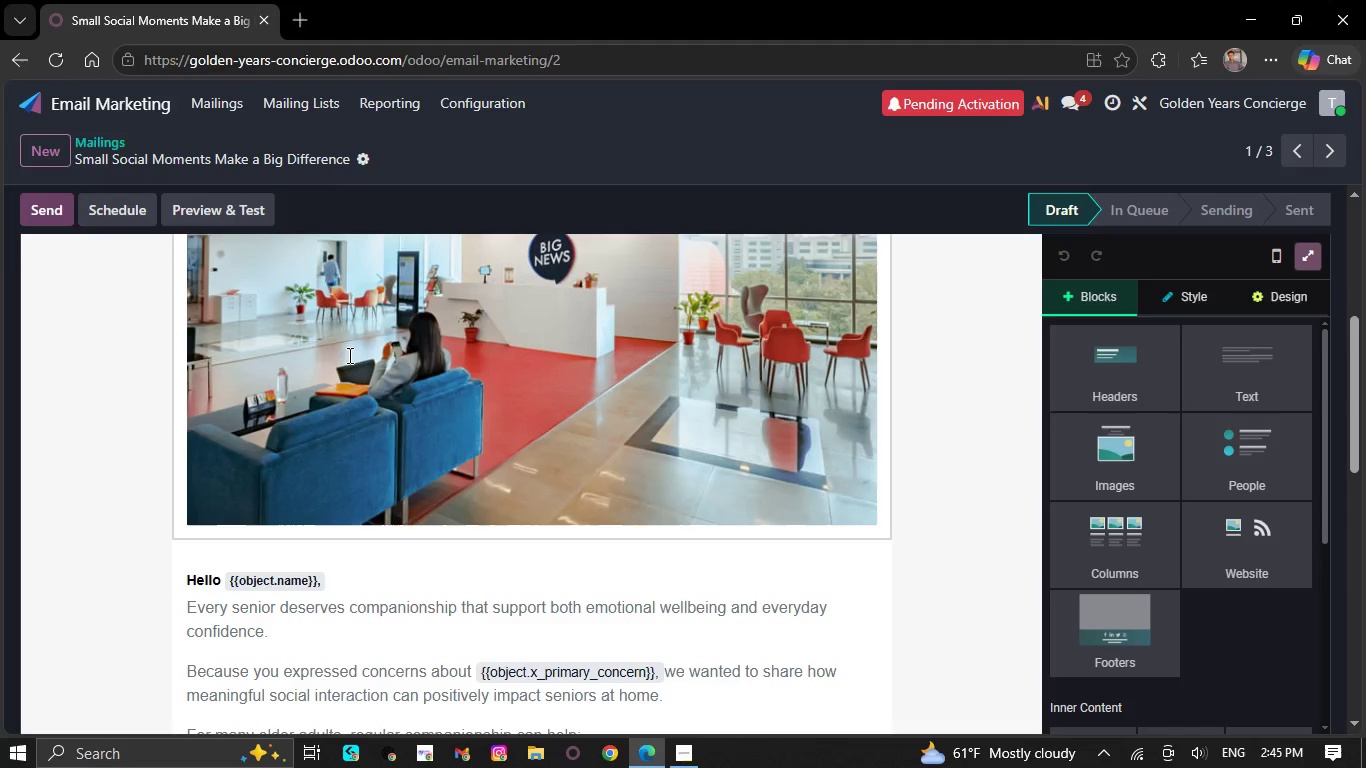 
wait(12.25)
 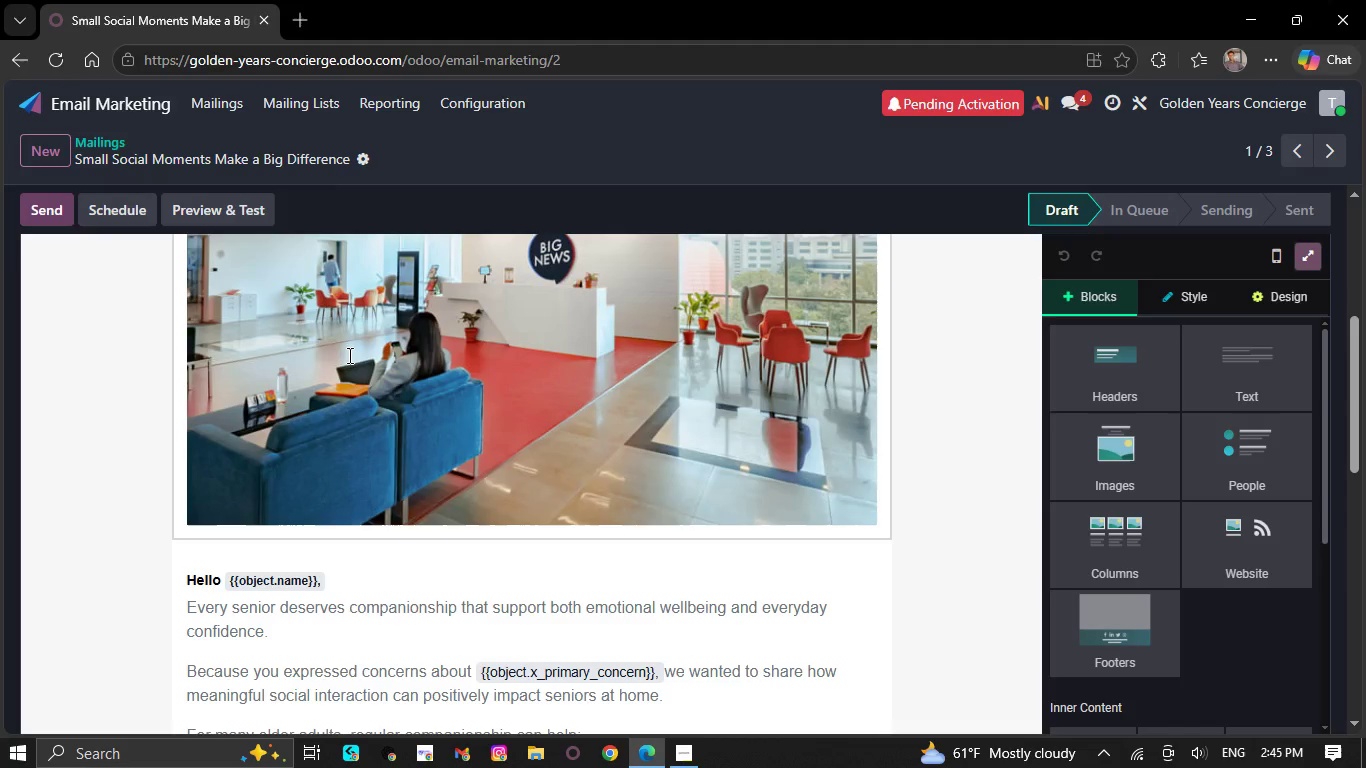 
scroll: coordinate [273, 469], scroll_direction: up, amount: 2.0
 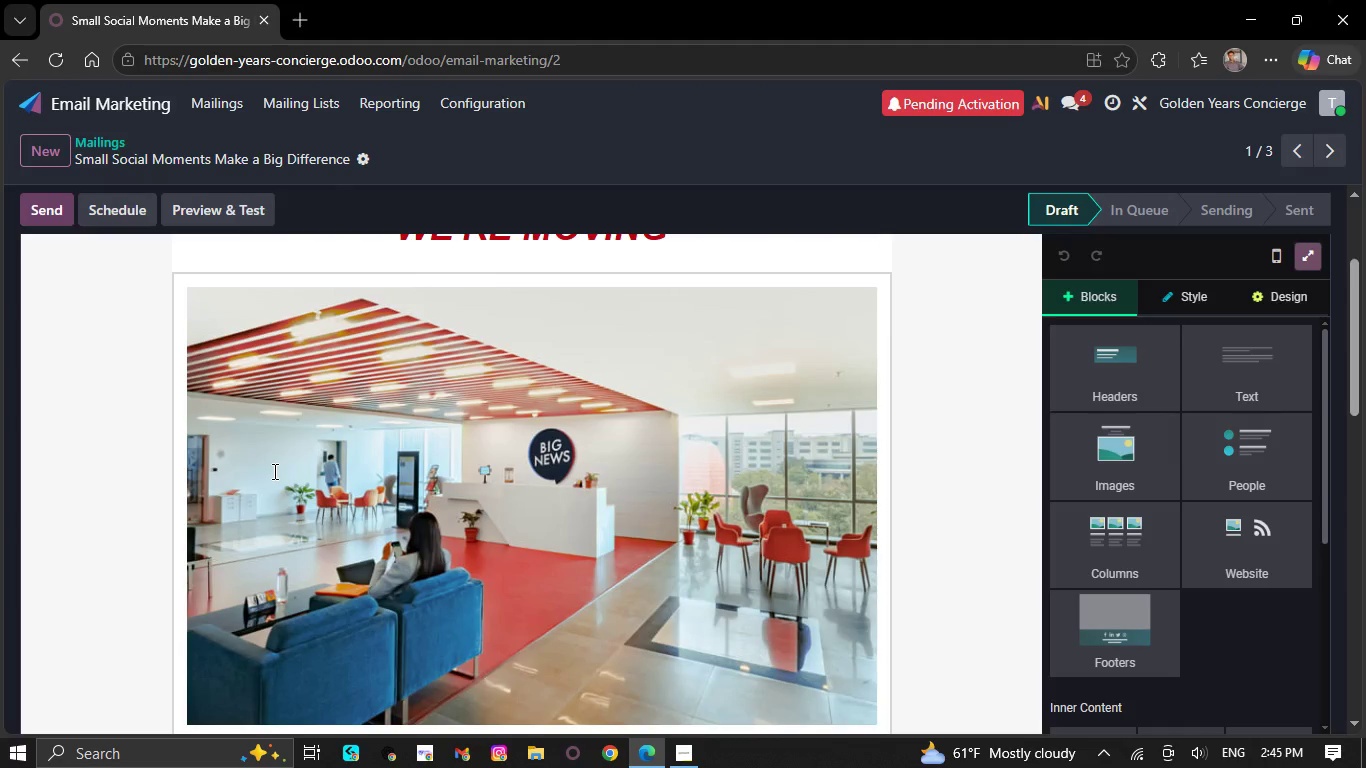 
wait(5.42)
 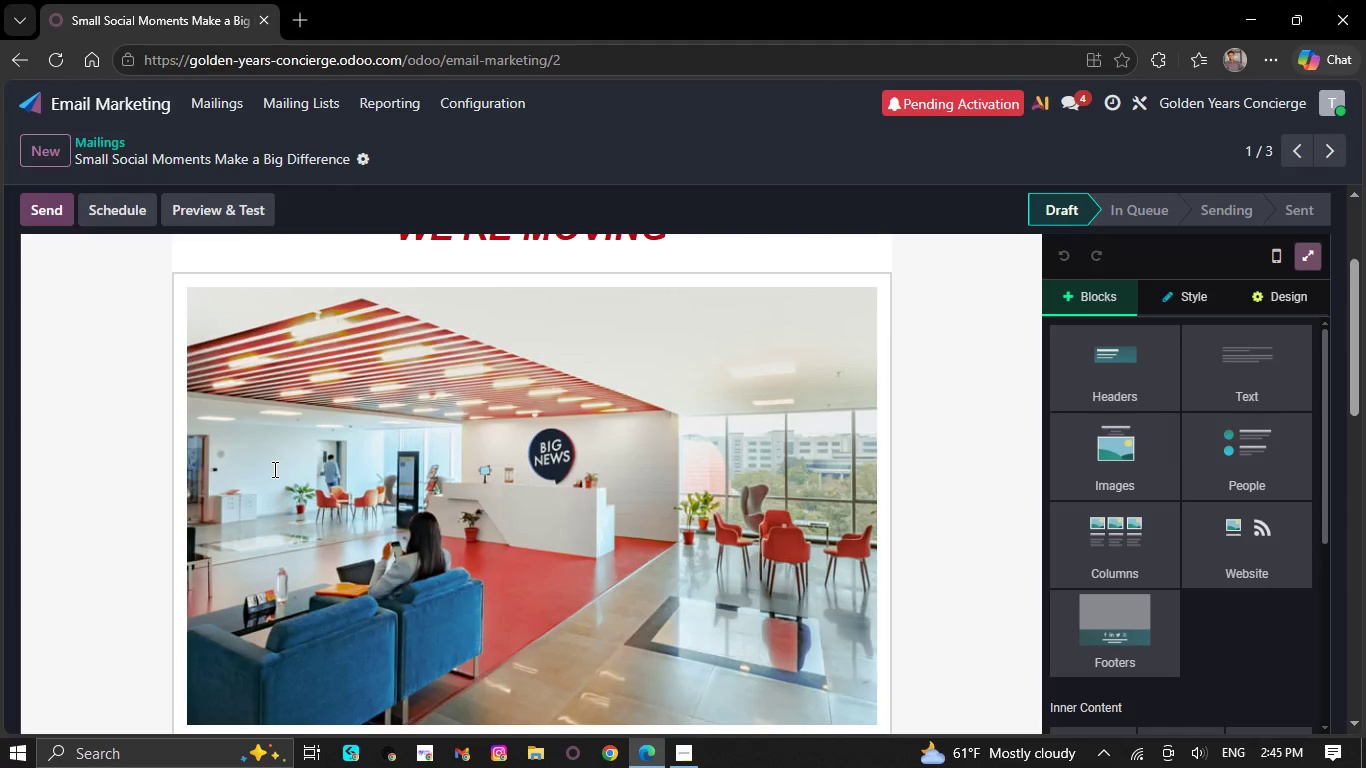 
double_click([348, 488])
 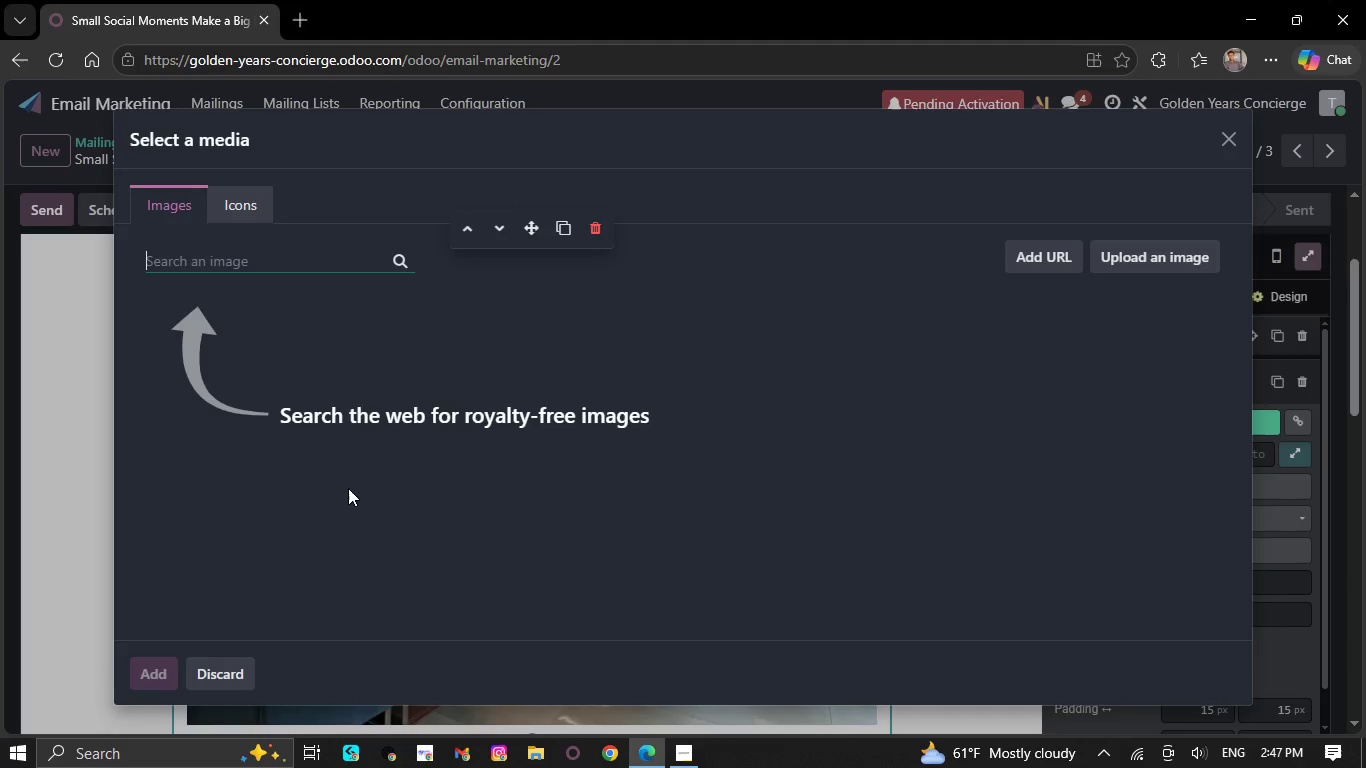 
wait(71.06)
 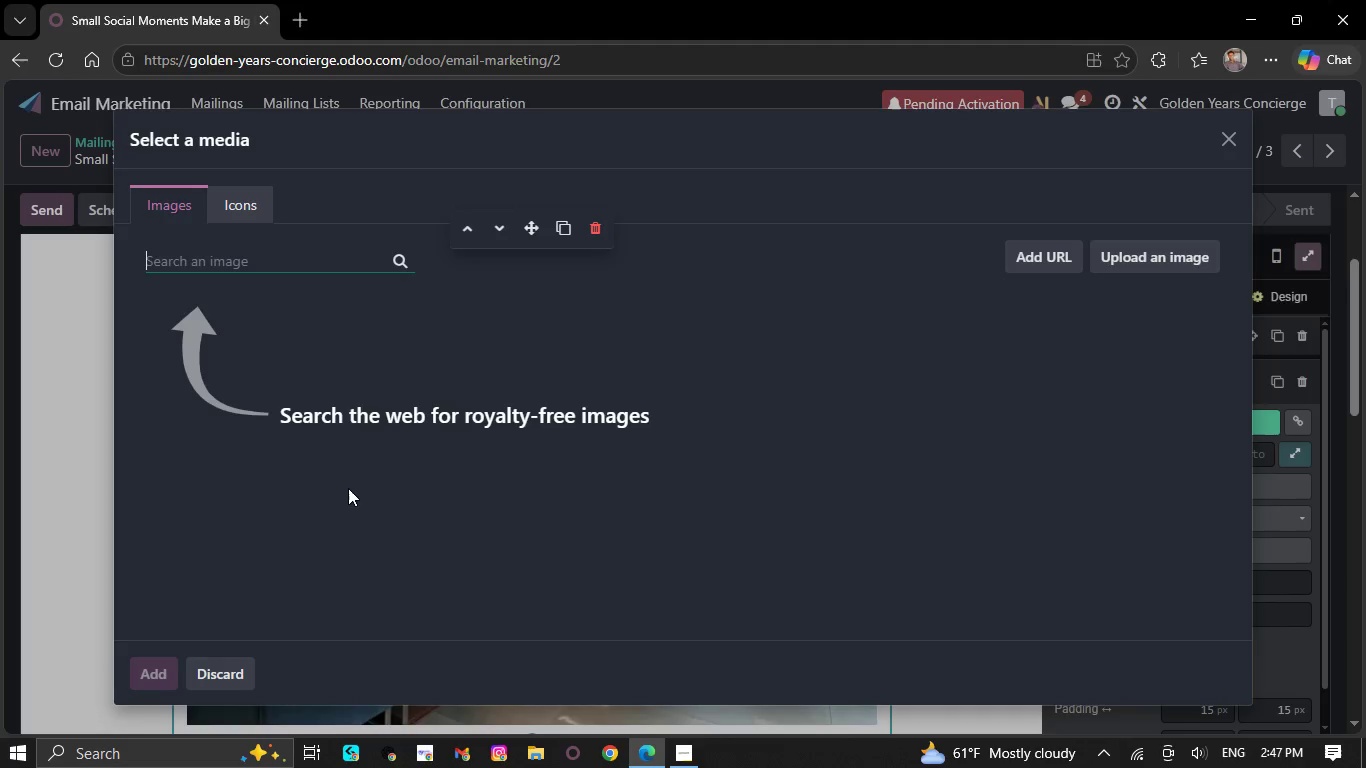 
key(E)
 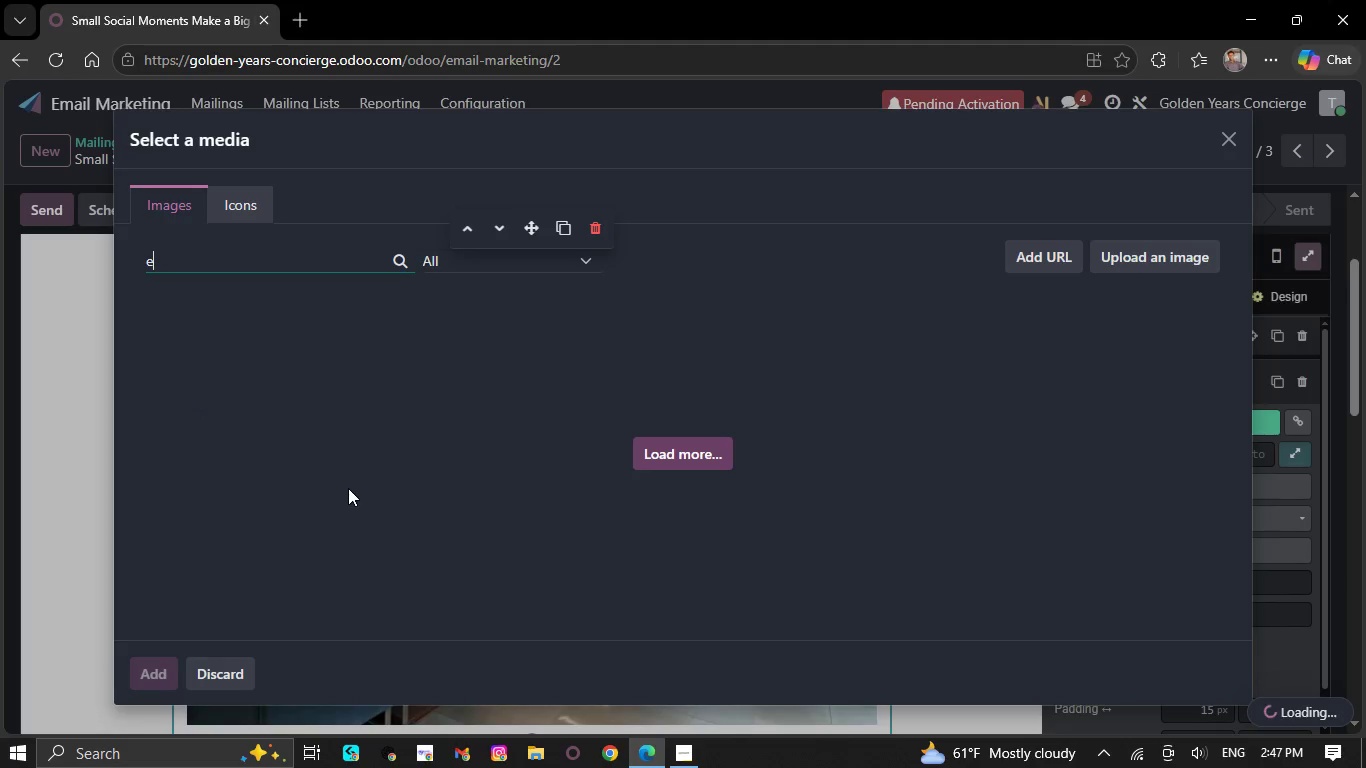 
type(lderly support d)
key(Backspace)
type(search)
 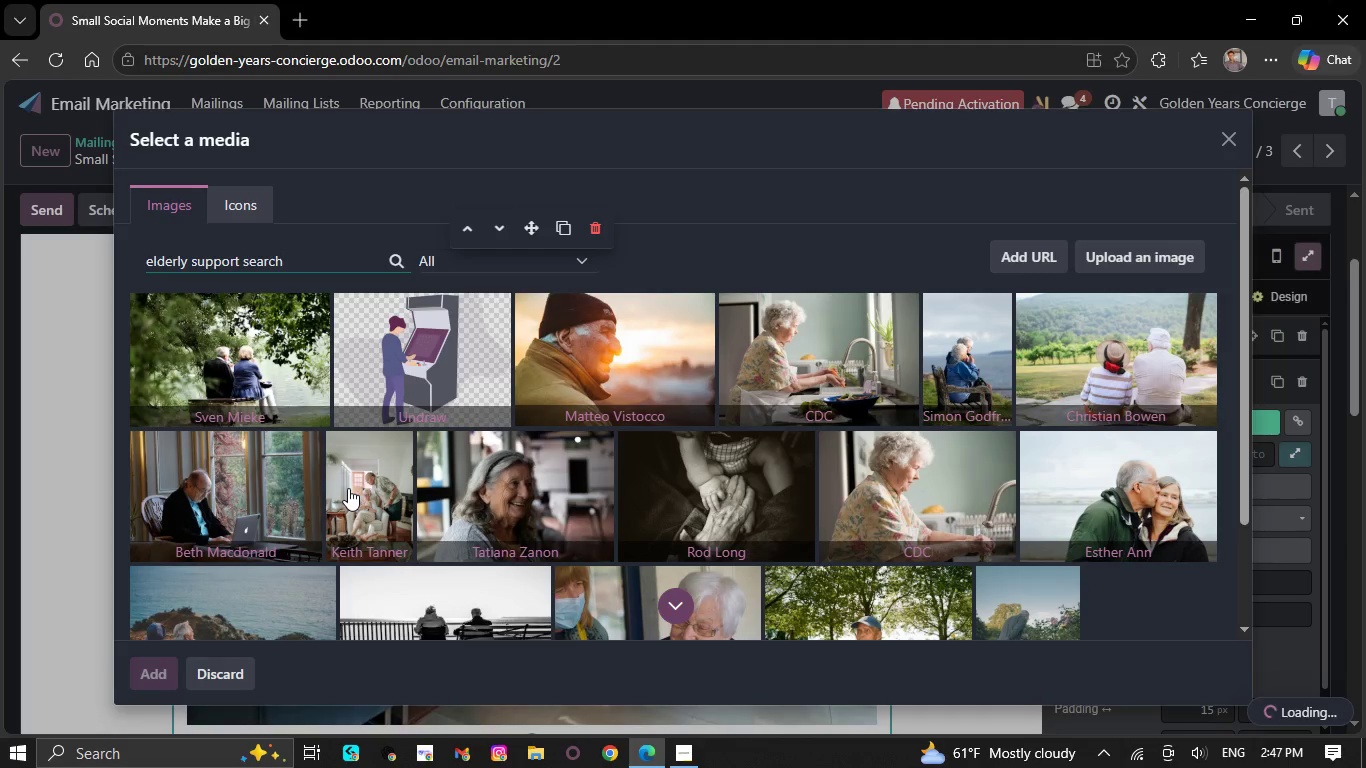 
wait(9.02)
 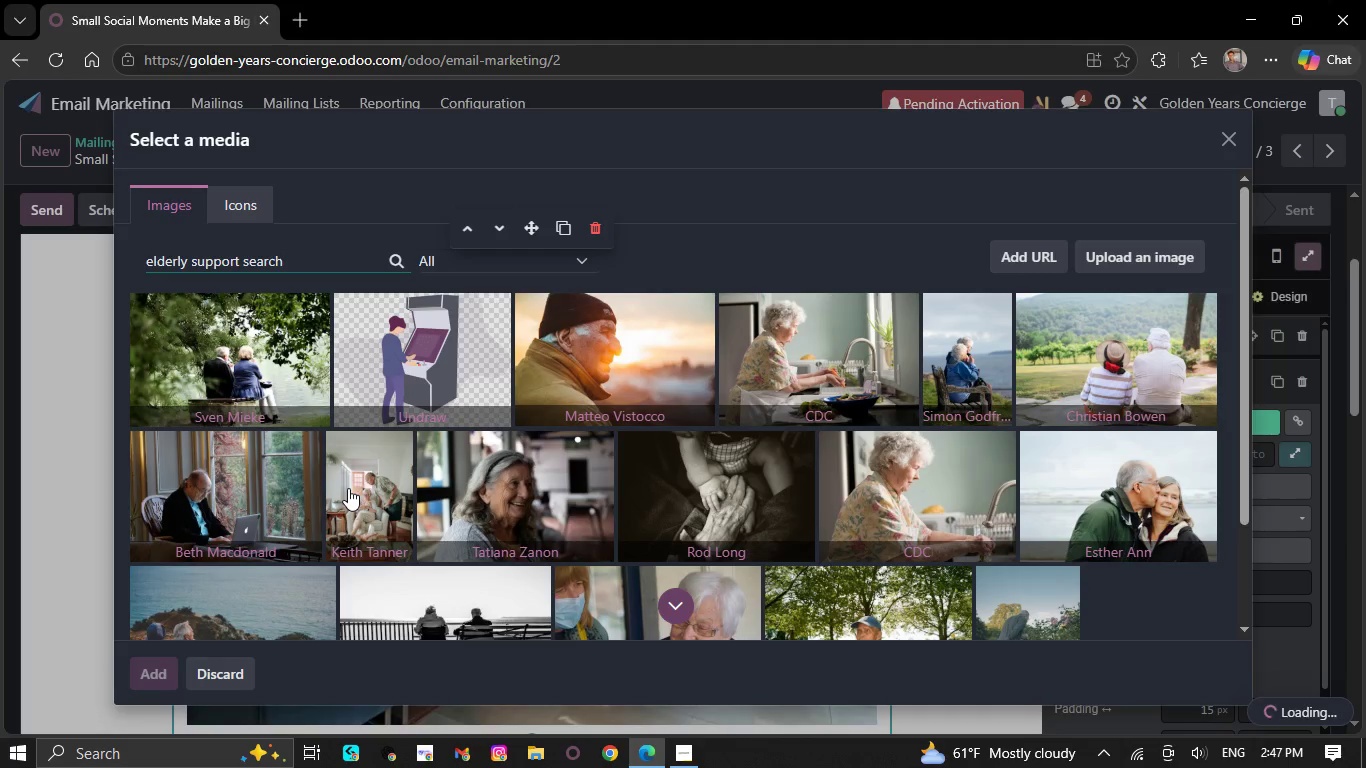 
mouse_move([1088, 414])
 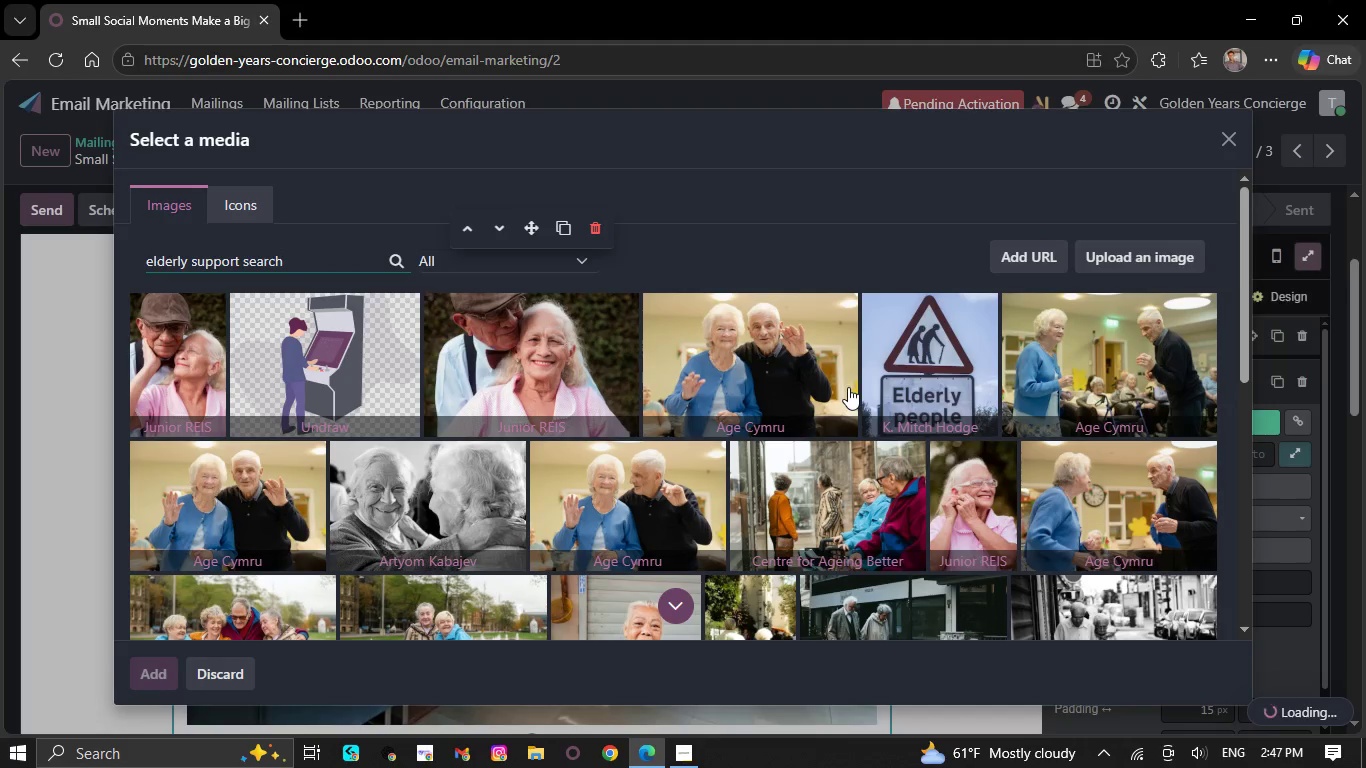 
scroll: coordinate [906, 381], scroll_direction: down, amount: 5.0
 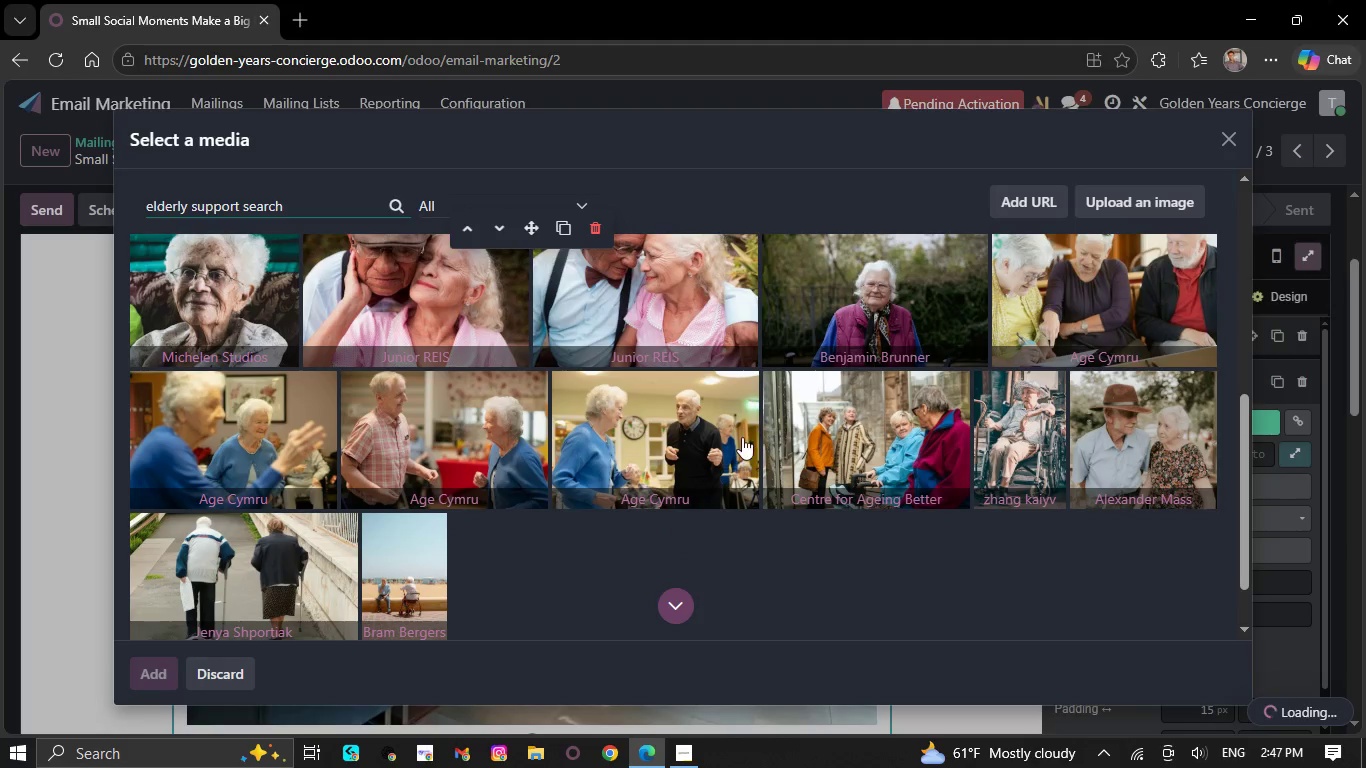 
wait(7.67)
 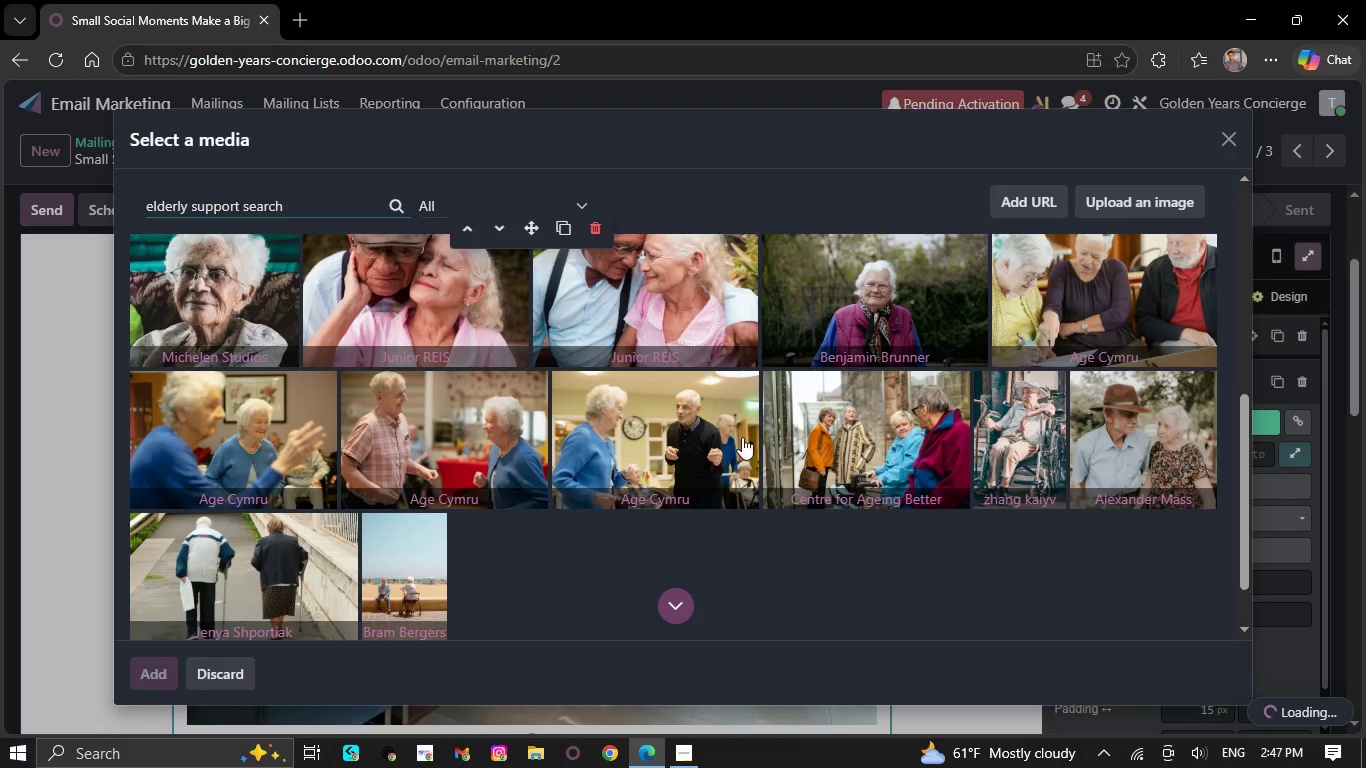 
scroll: coordinate [653, 424], scroll_direction: down, amount: 2.0
 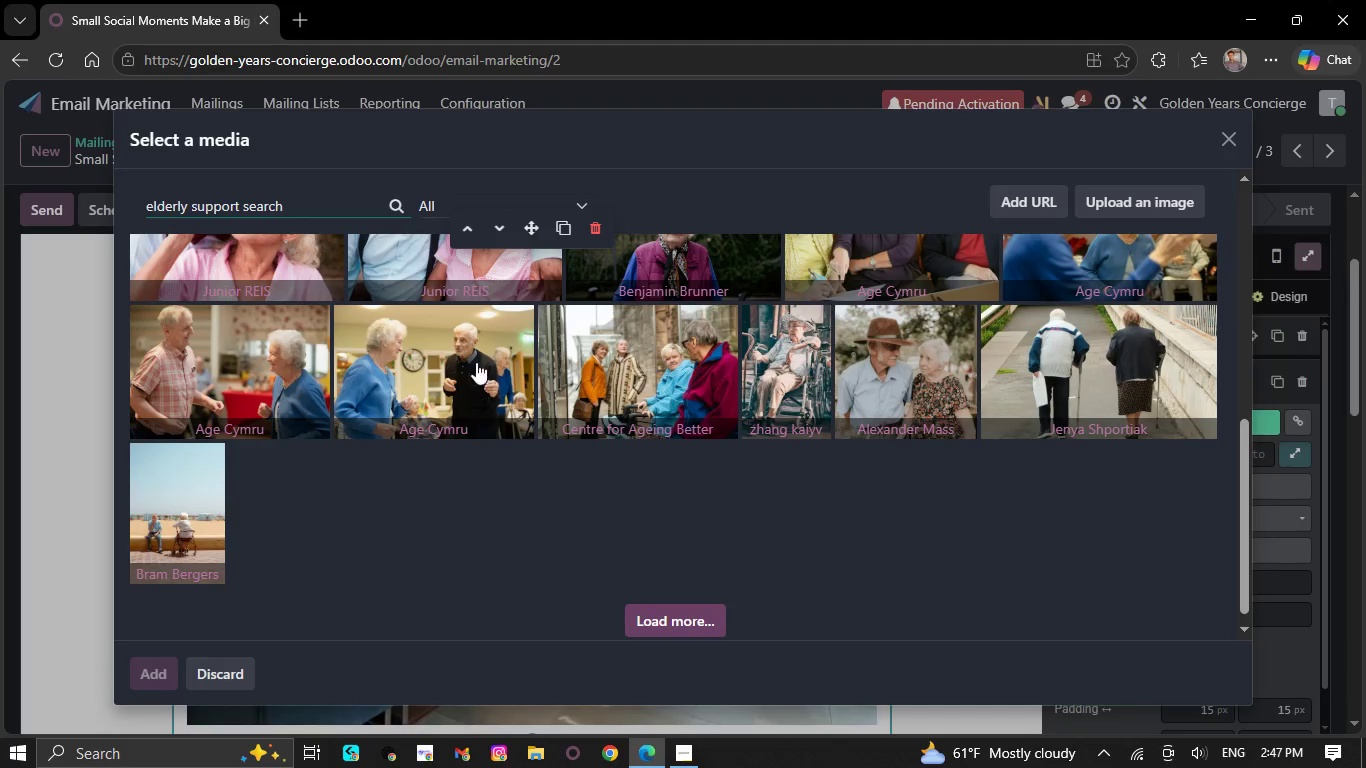 
left_click([474, 339])
 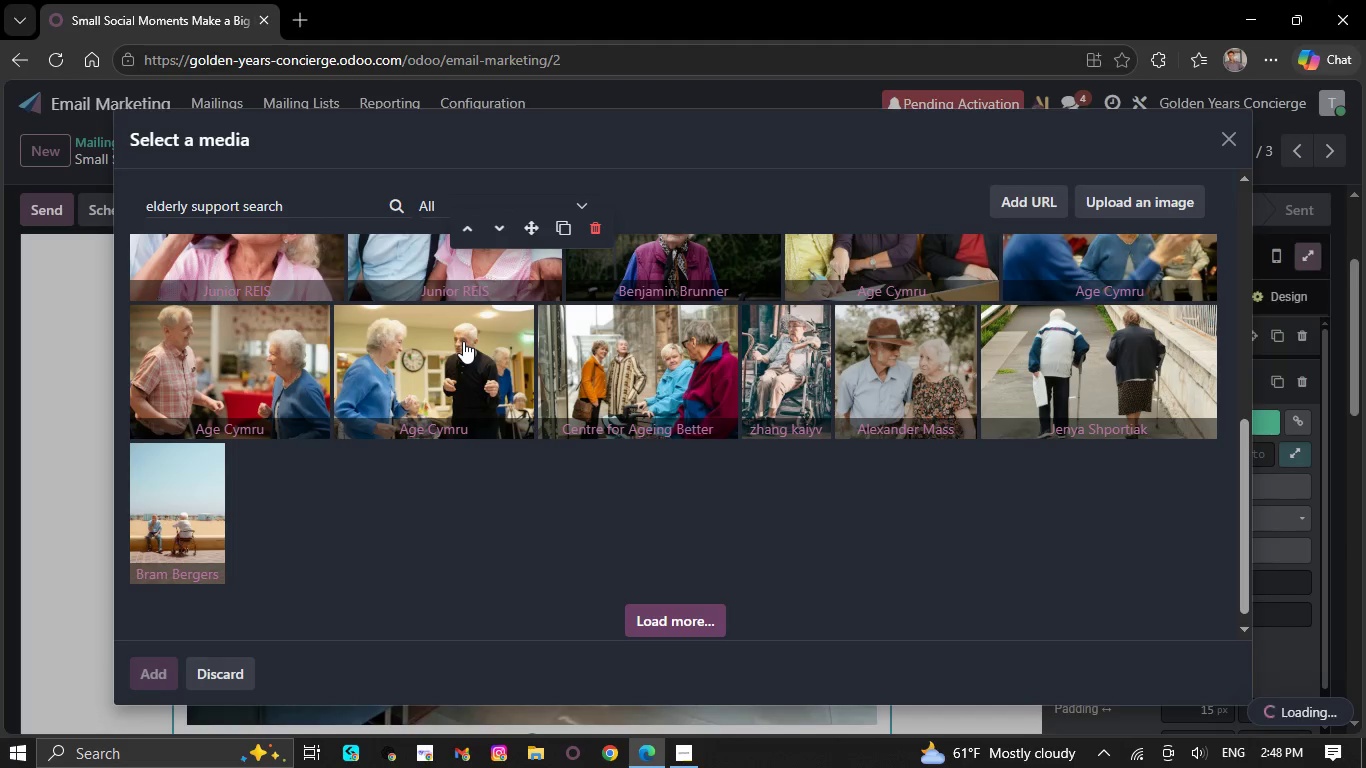 
wait(36.73)
 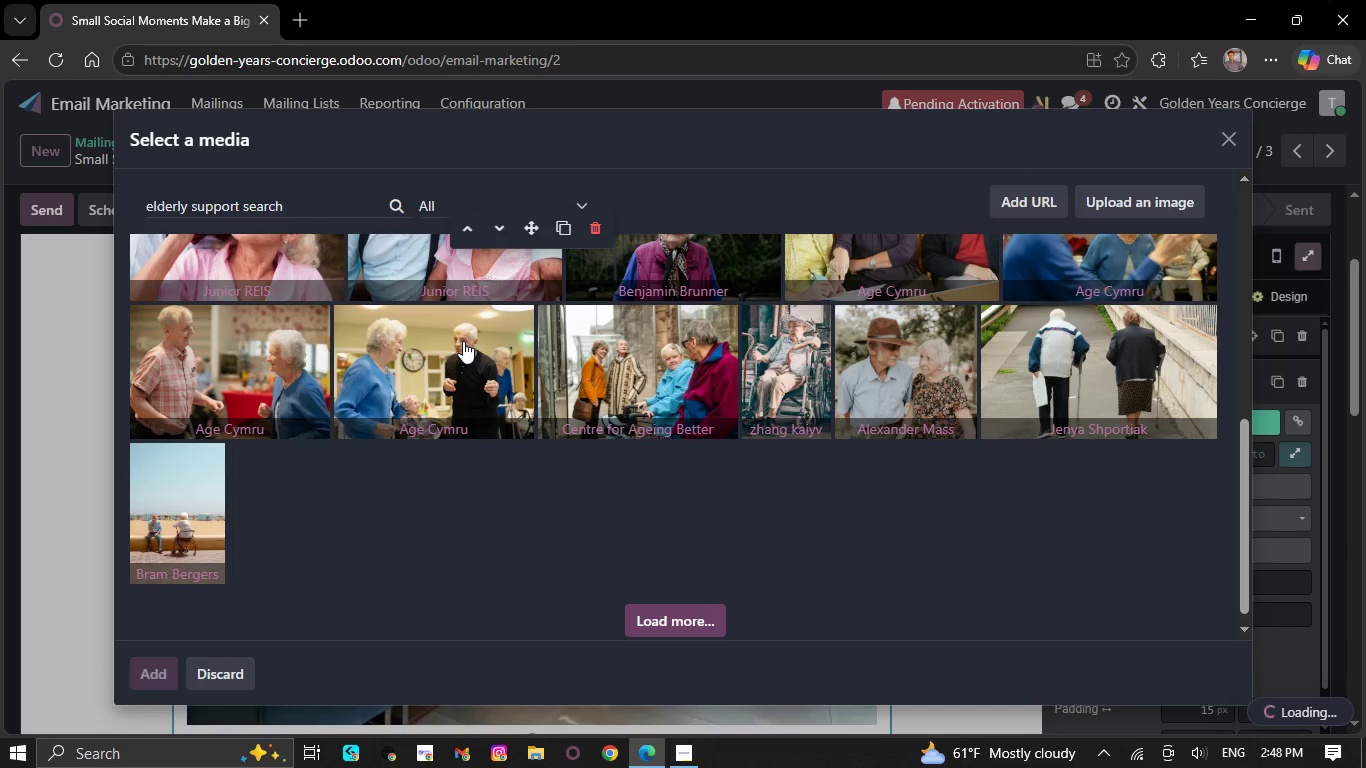 
left_click([59, 386])
 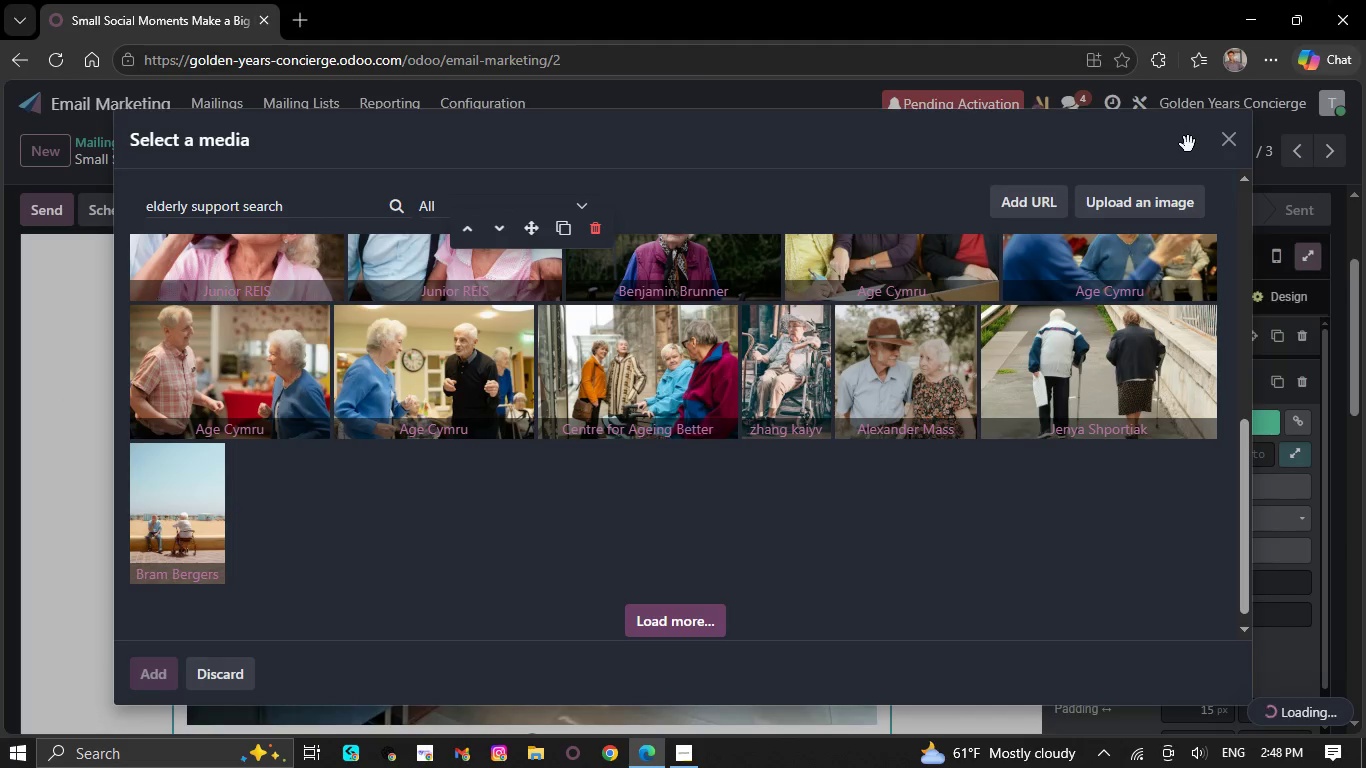 
left_click([1231, 144])
 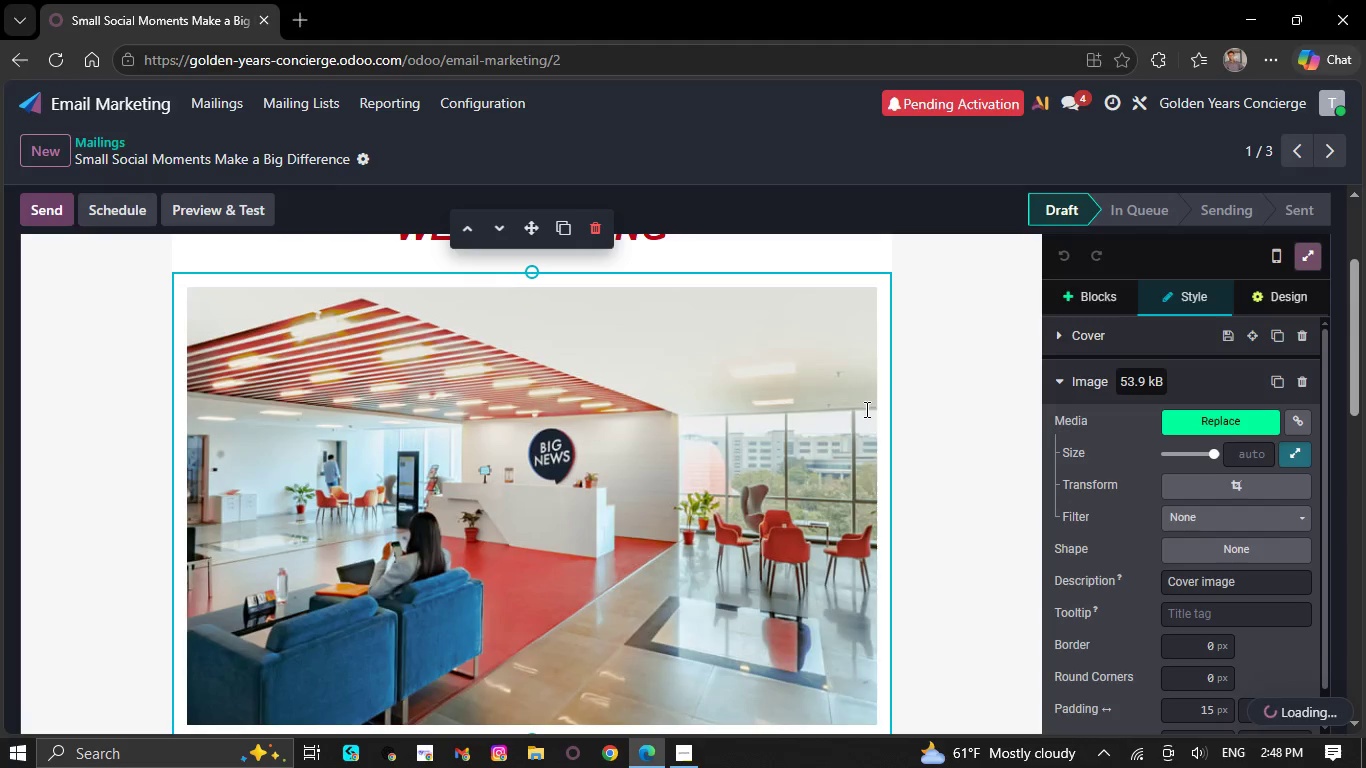 
scroll: coordinate [859, 380], scroll_direction: down, amount: 5.0
 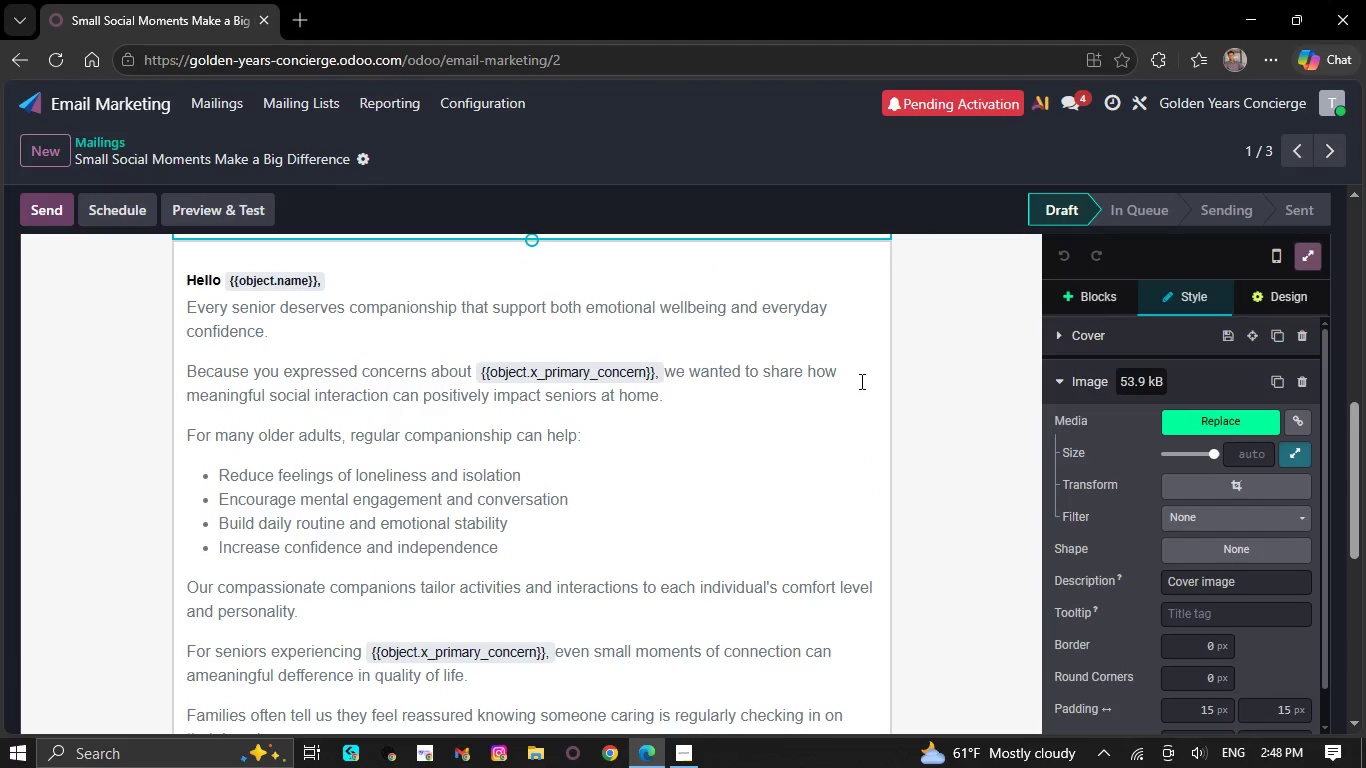 
scroll: coordinate [780, 408], scroll_direction: up, amount: 9.0
 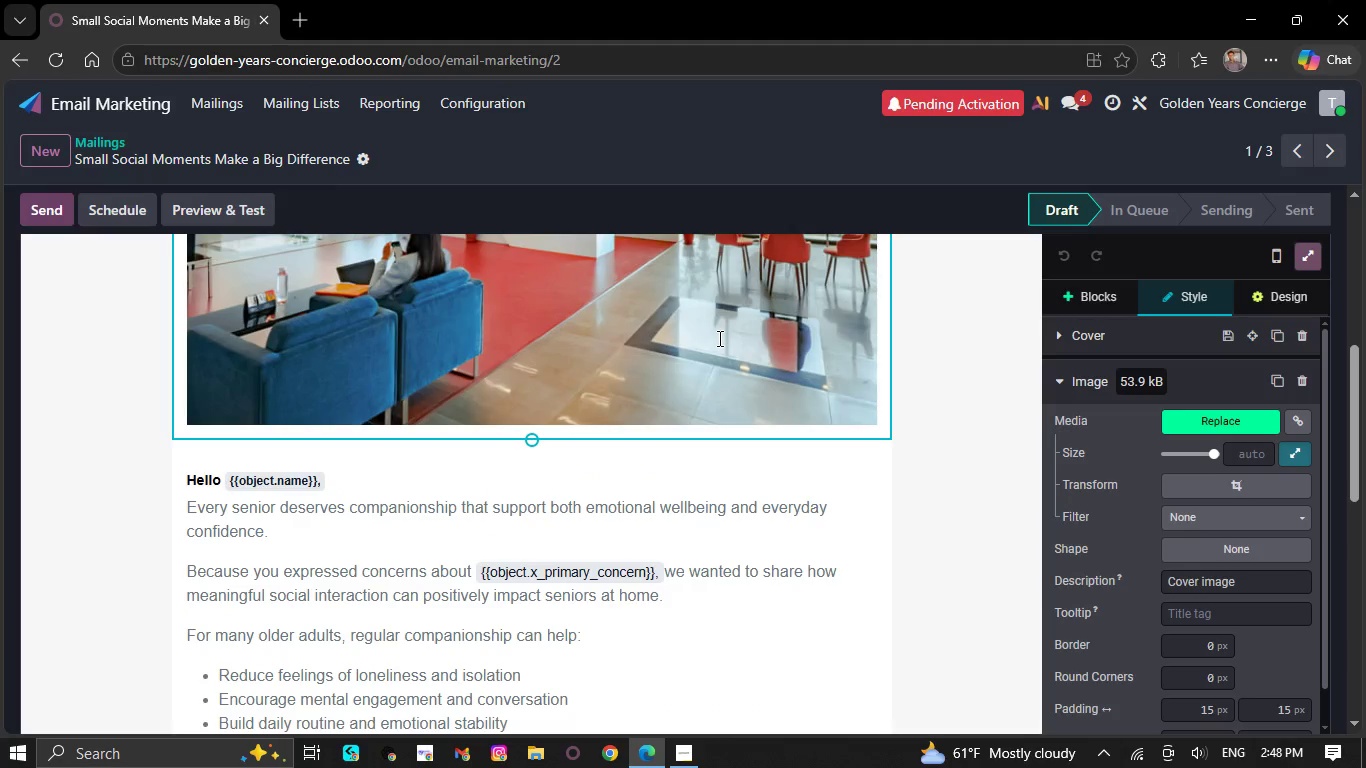 
double_click([718, 338])
 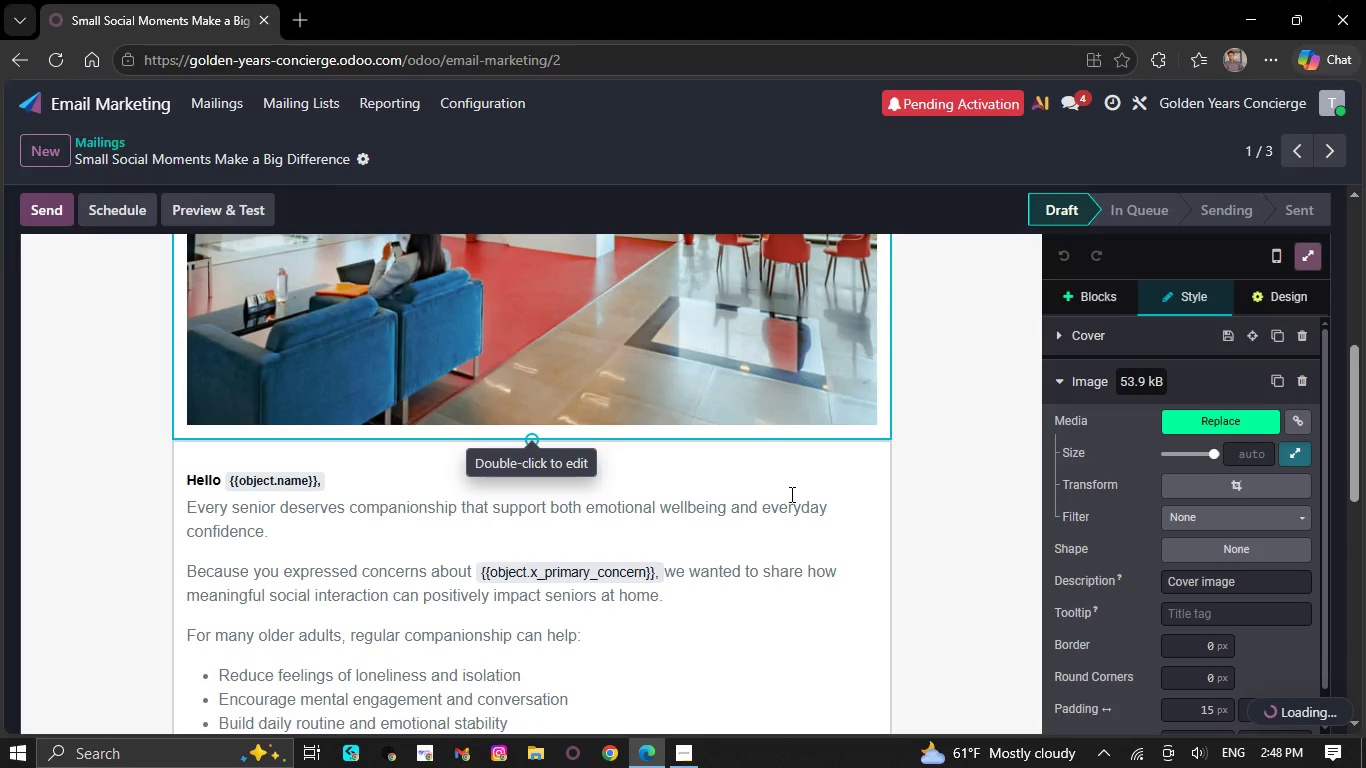 
wait(13.78)
 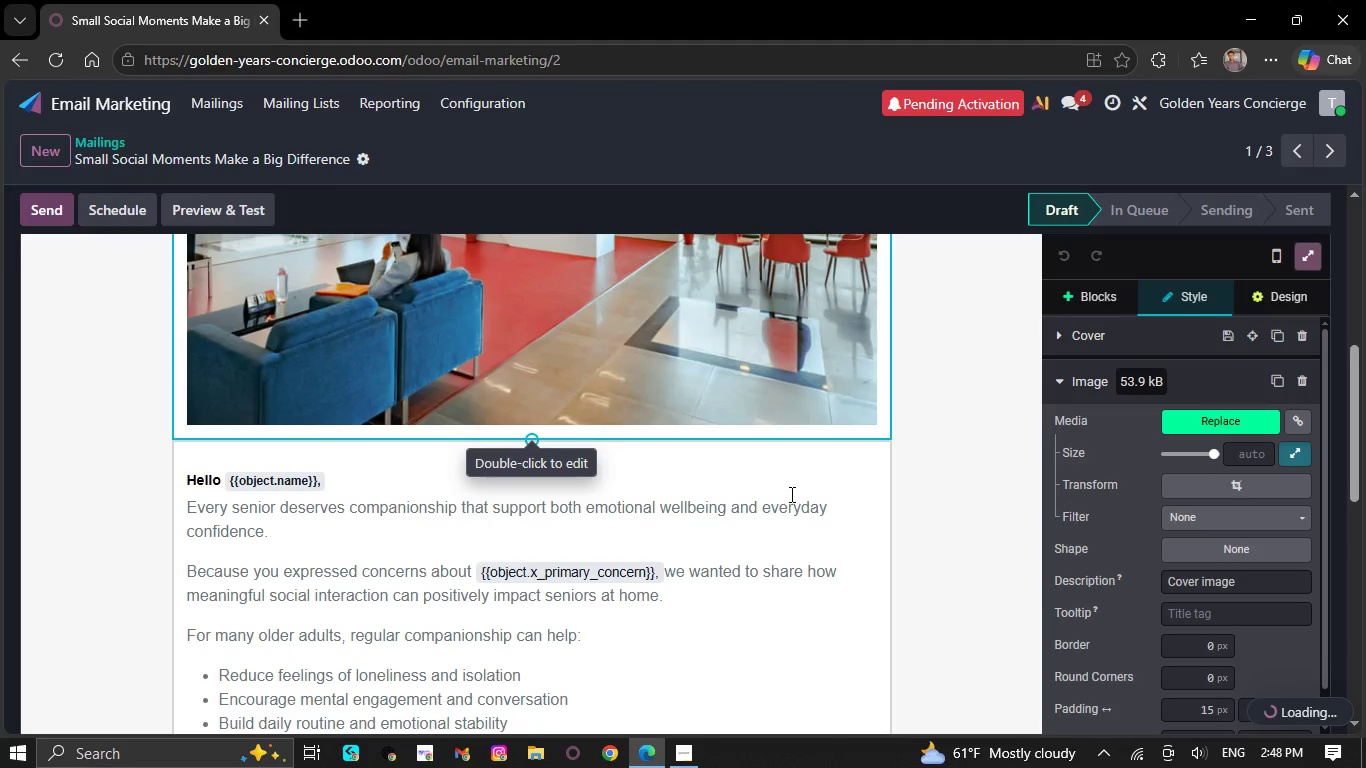 
key(E)
 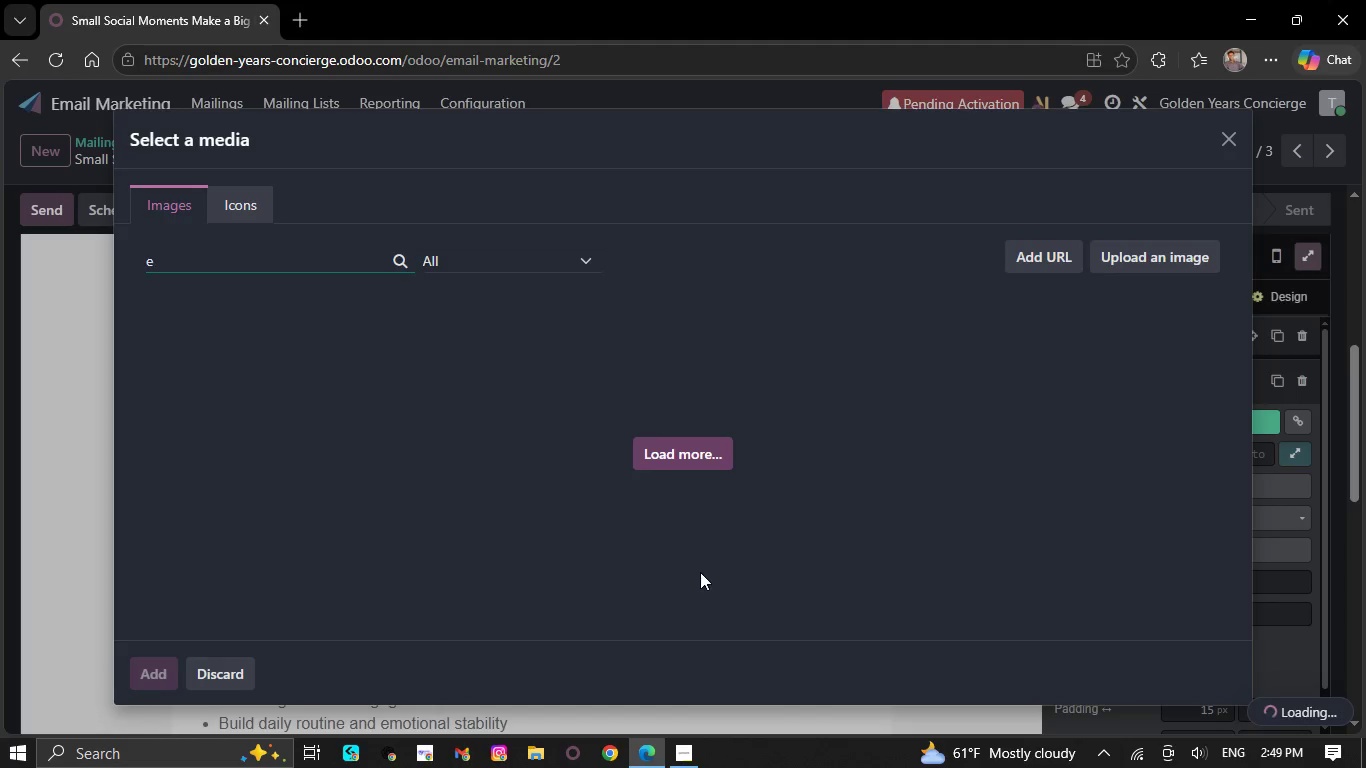 
type(aldelr)
key(Backspace)
key(Backspace)
key(Backspace)
key(Backspace)
key(Backspace)
key(Backspace)
type(lderly support search)
 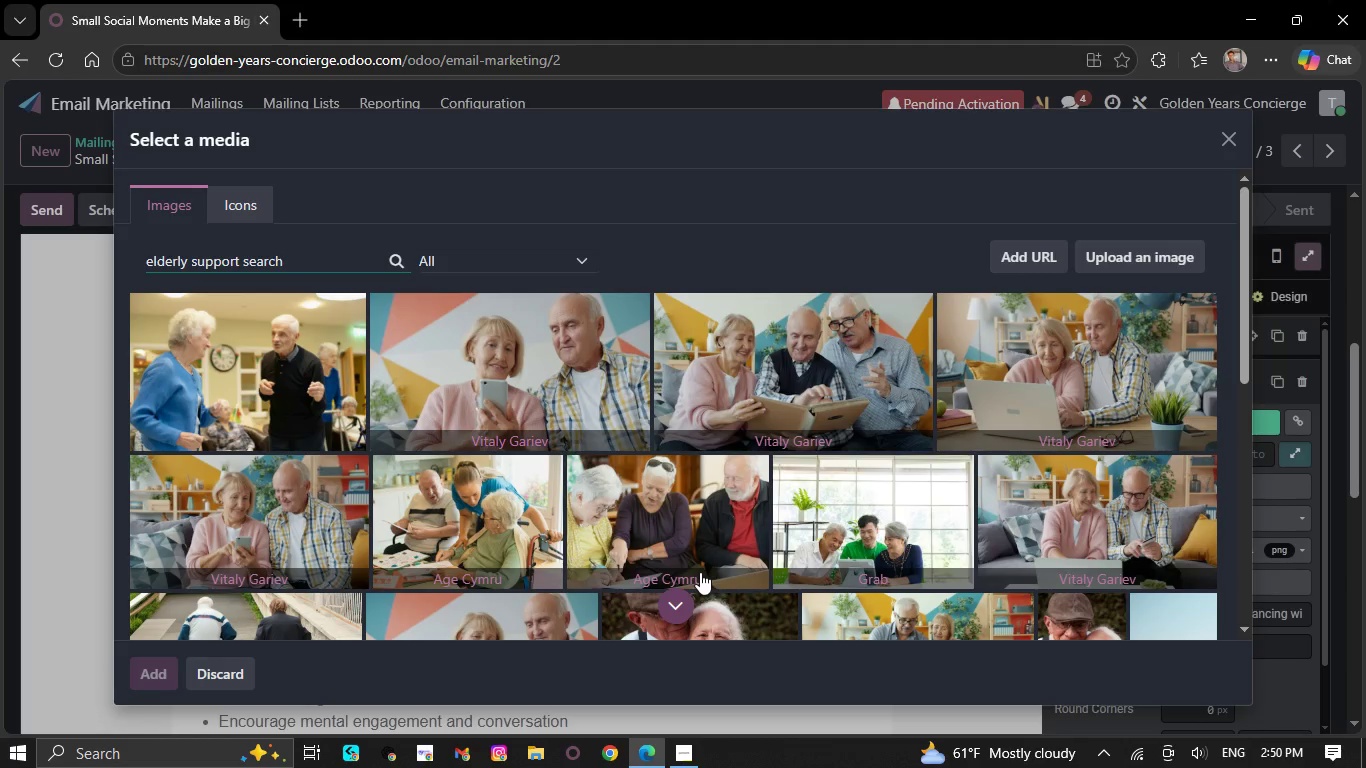 
wait(45.84)
 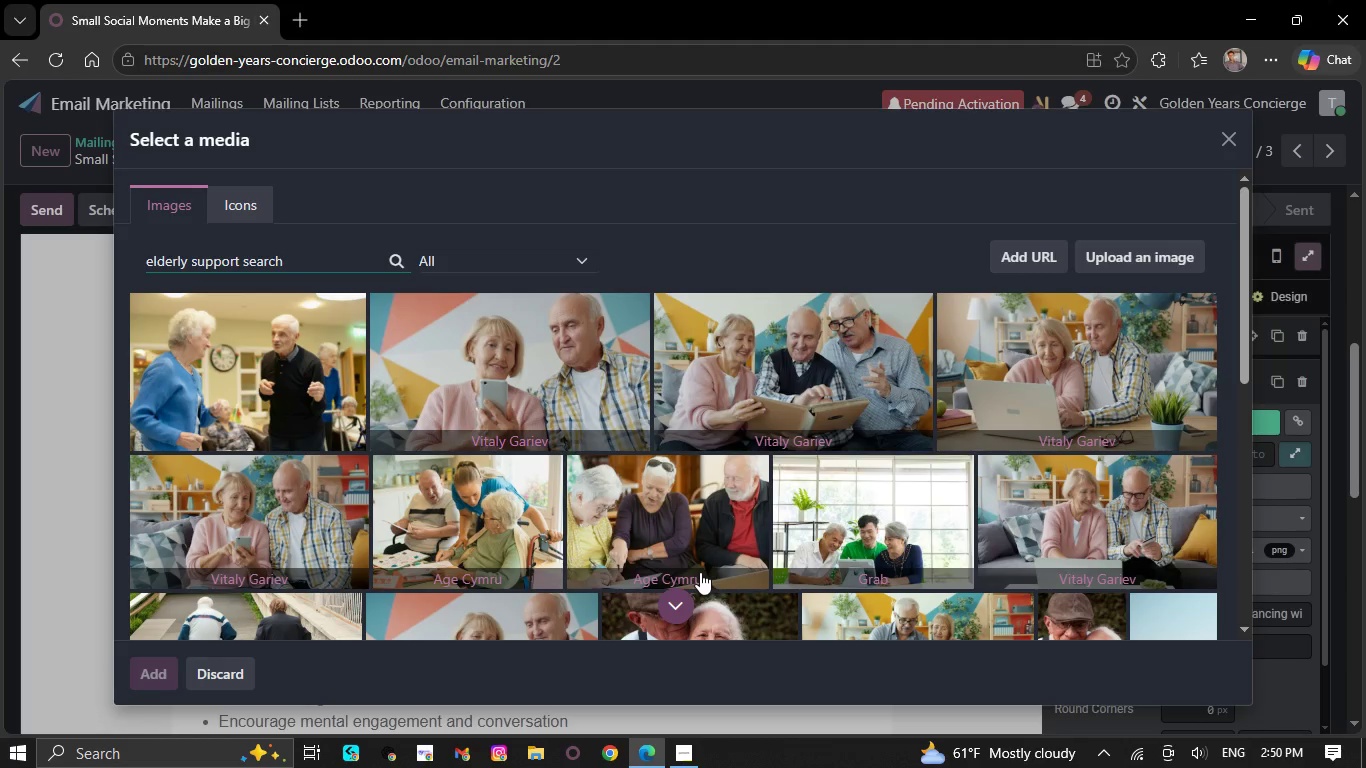 
left_click([231, 342])
 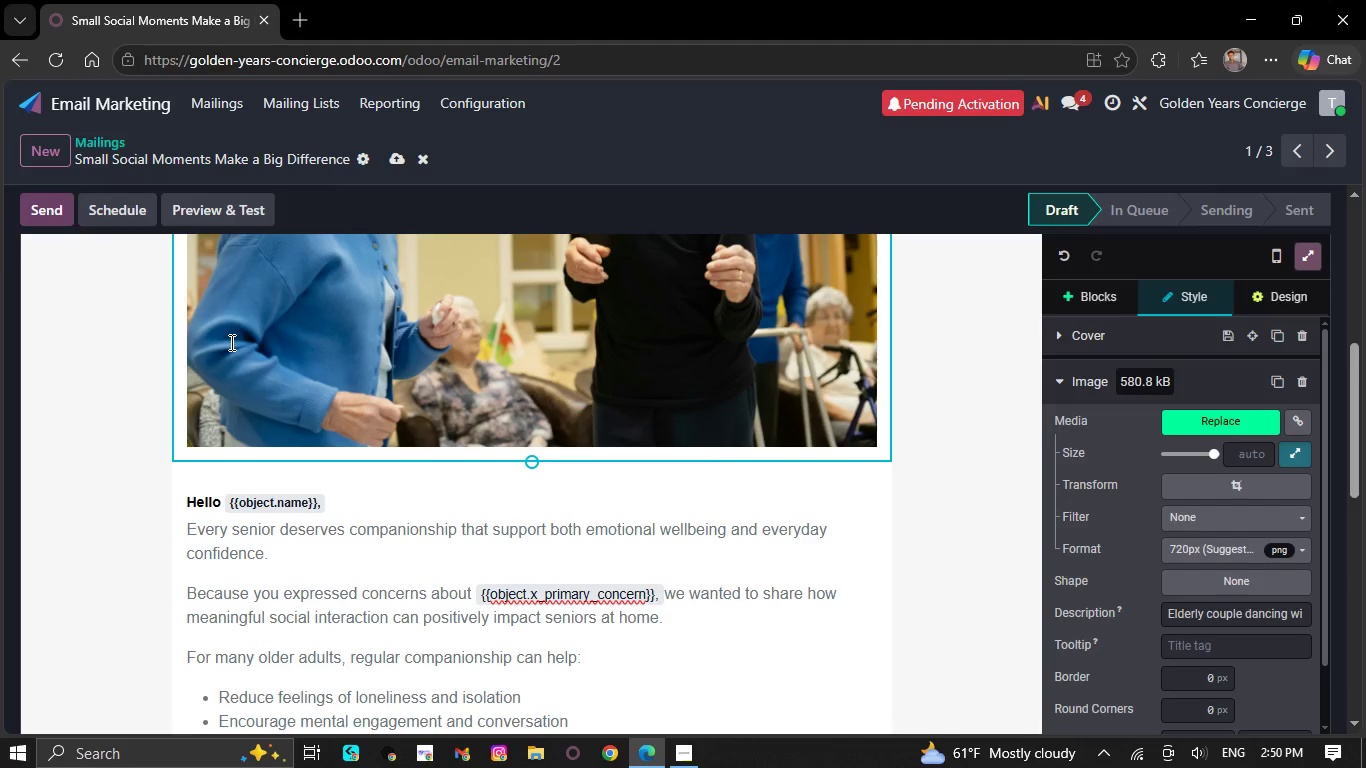 
wait(13.62)
 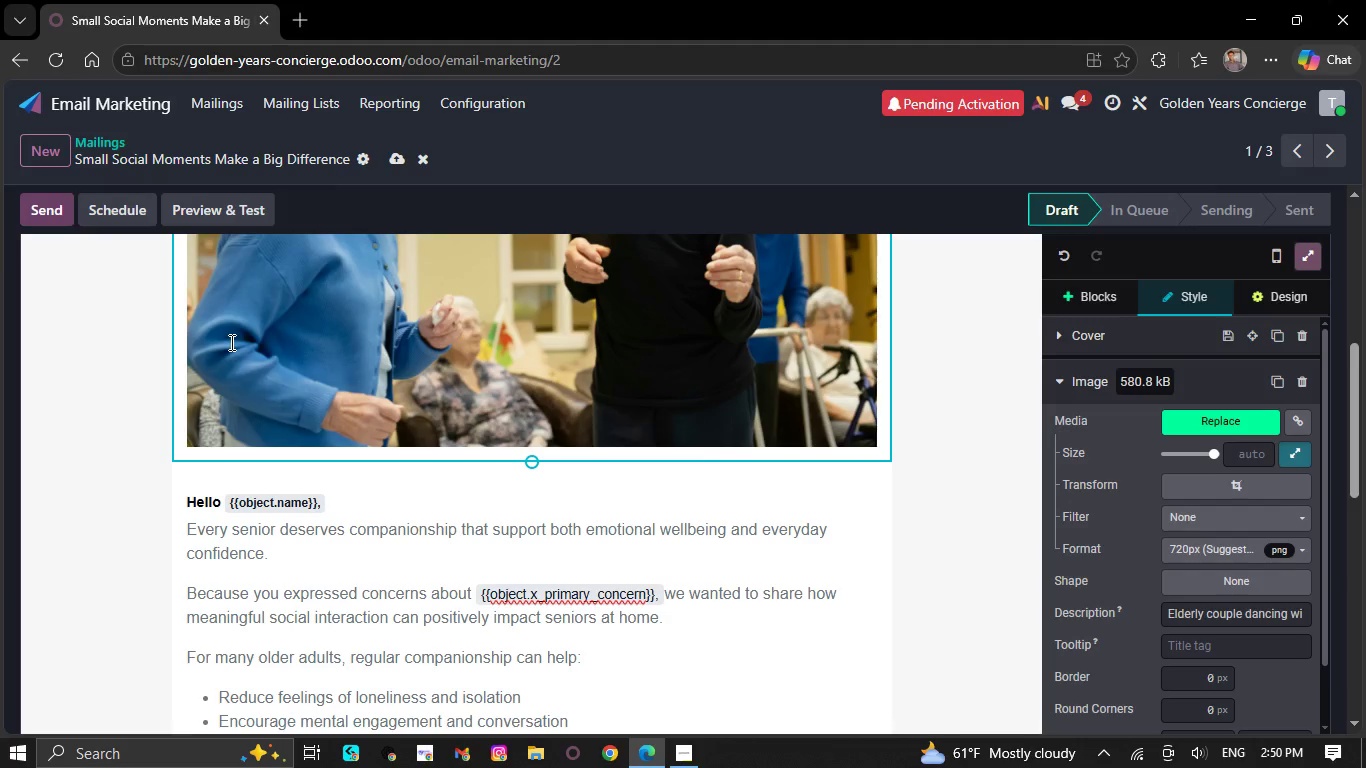 
left_click([1208, 493])
 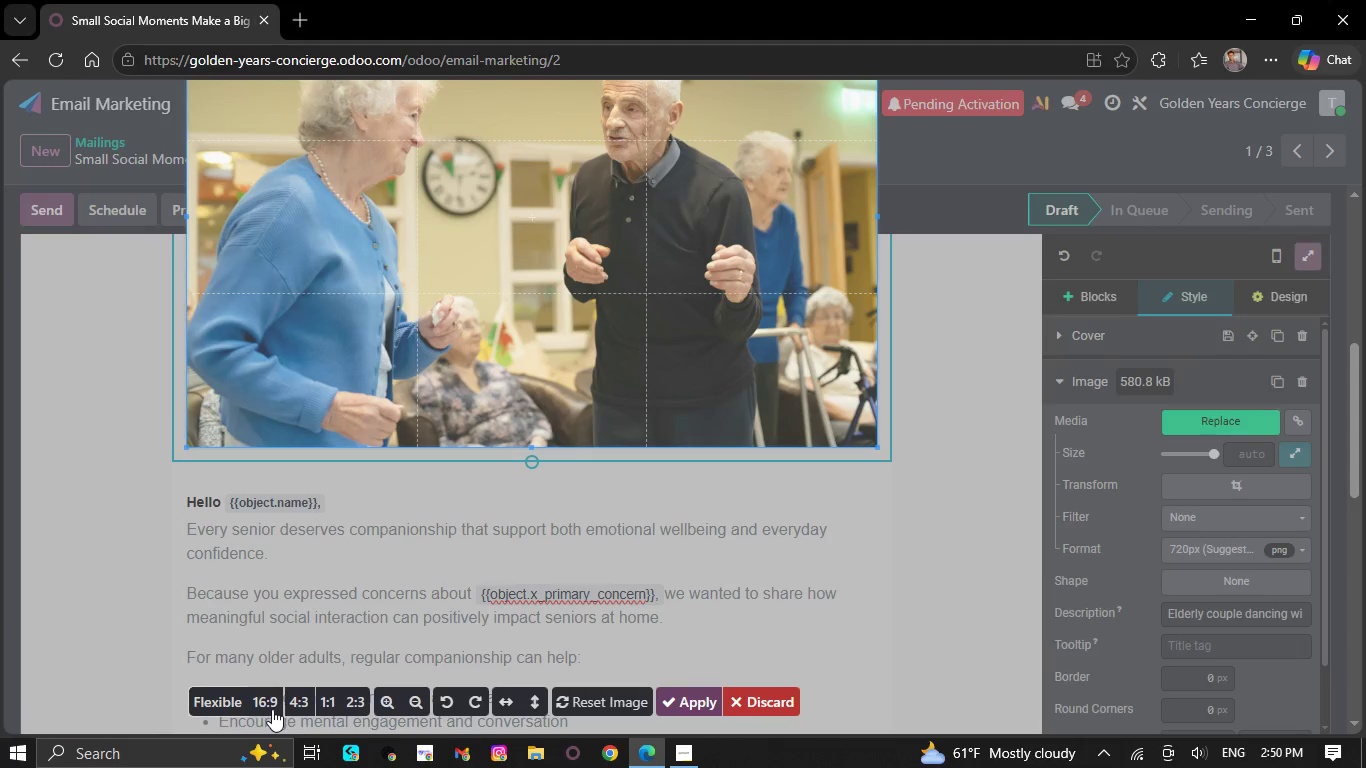 
left_click([268, 702])
 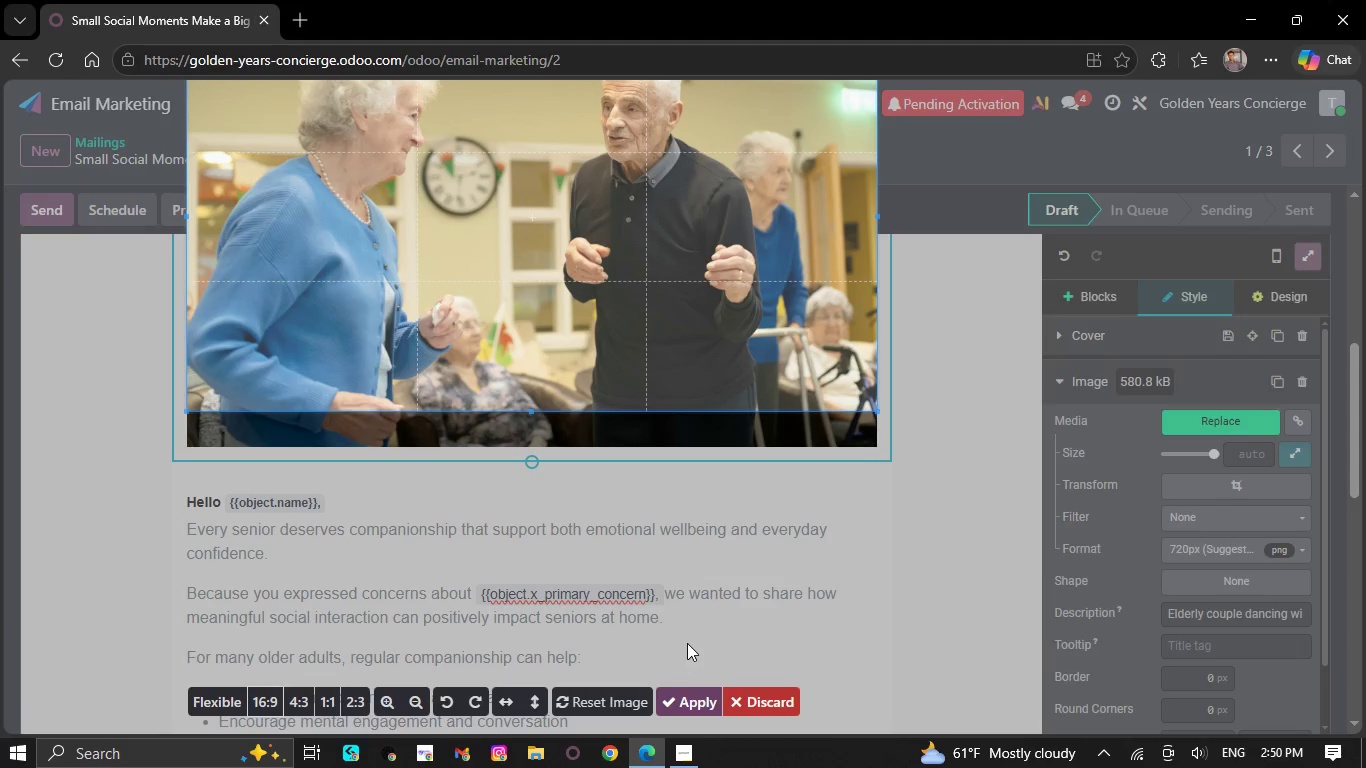 
left_click_drag(start_coordinate=[731, 512], to_coordinate=[749, 587])
 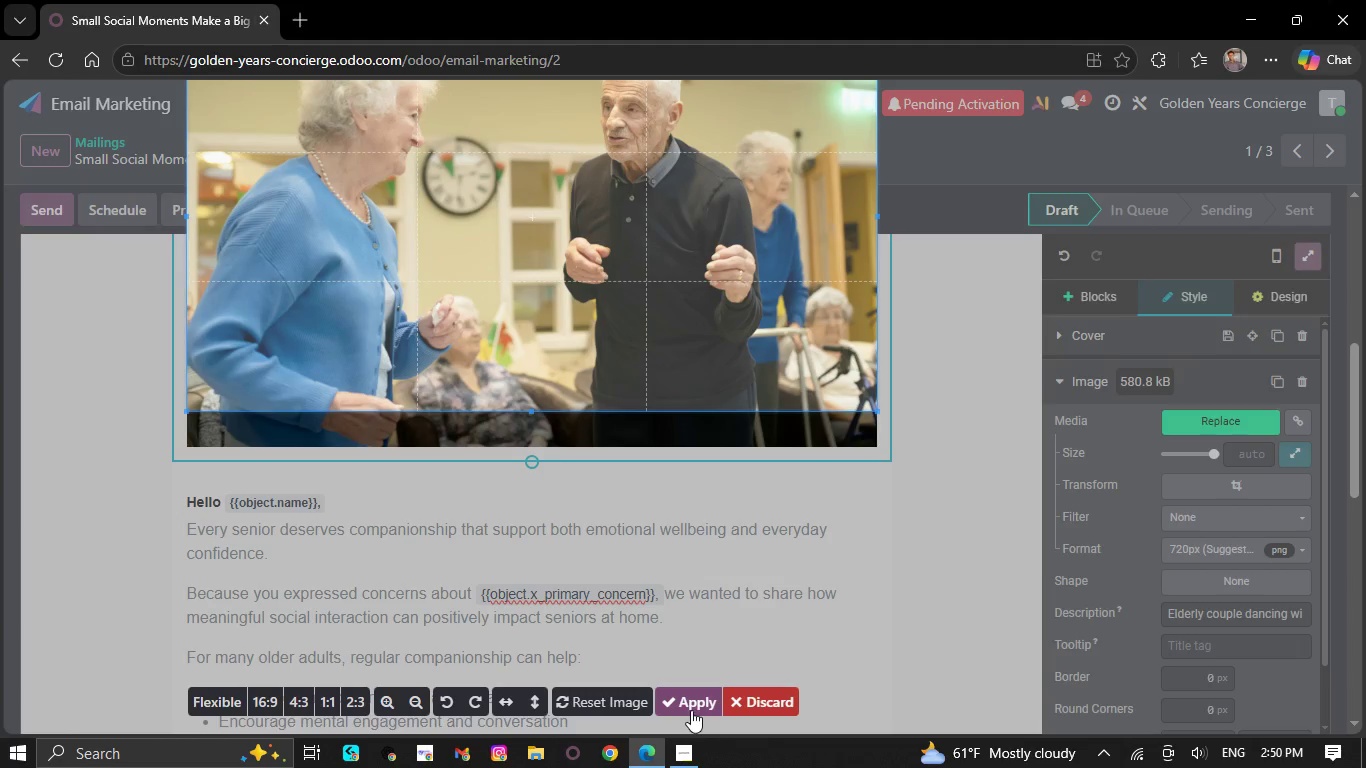 
left_click([691, 710])
 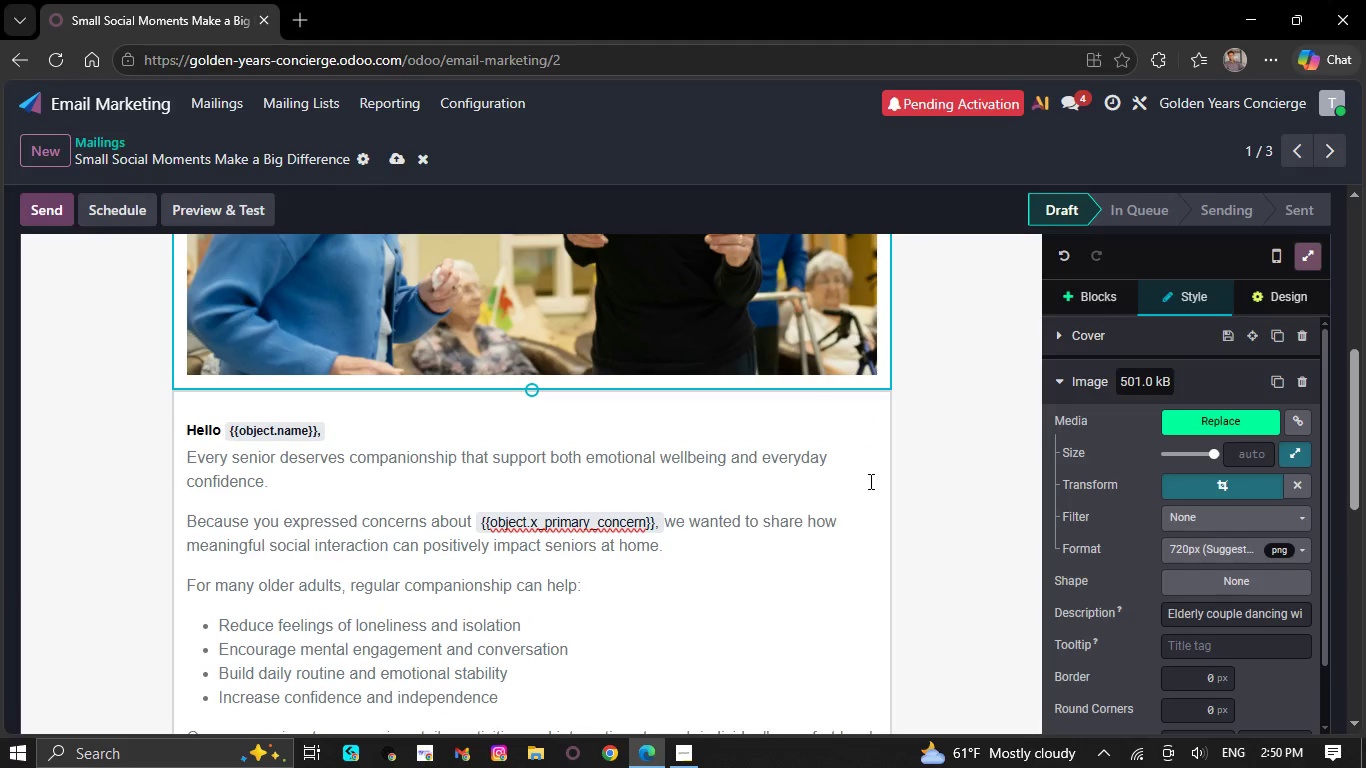 
scroll: coordinate [921, 465], scroll_direction: up, amount: 5.0
 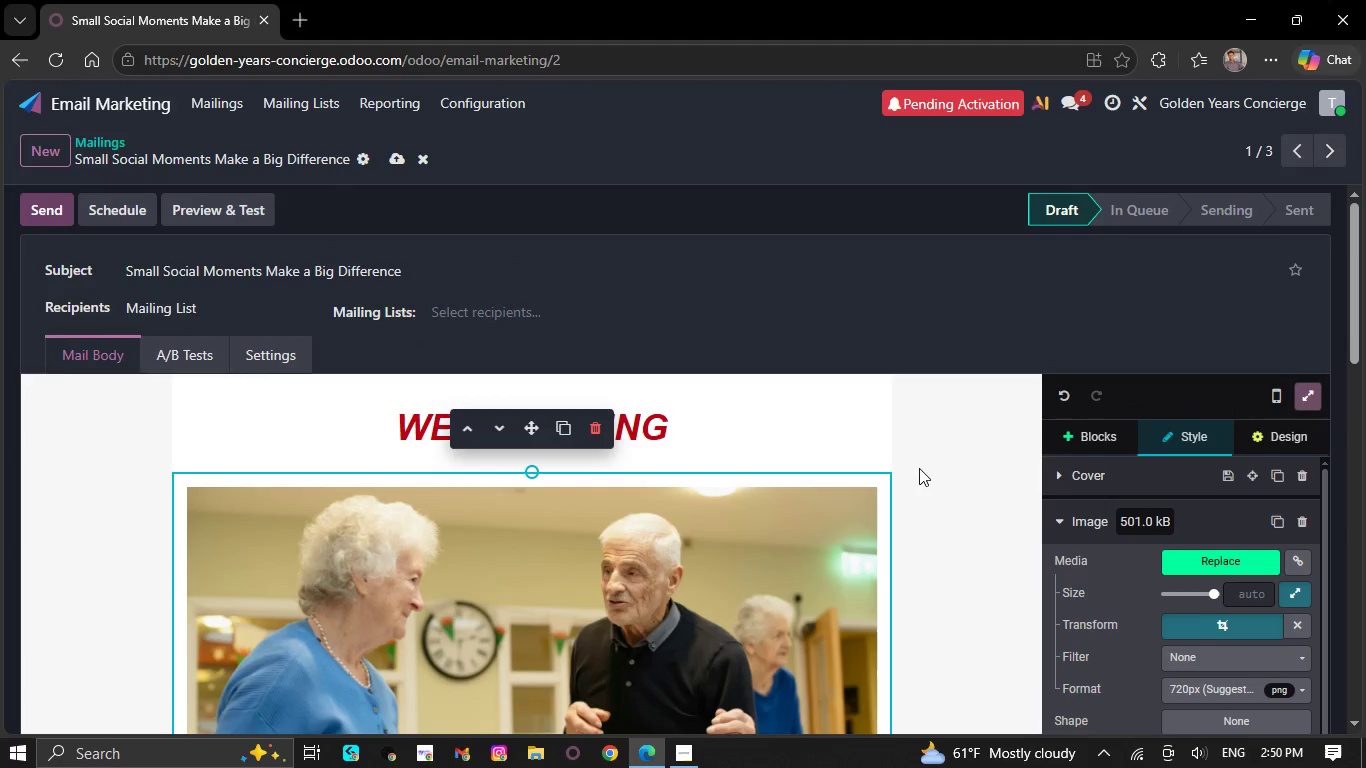 
scroll: coordinate [914, 474], scroll_direction: down, amount: 3.0
 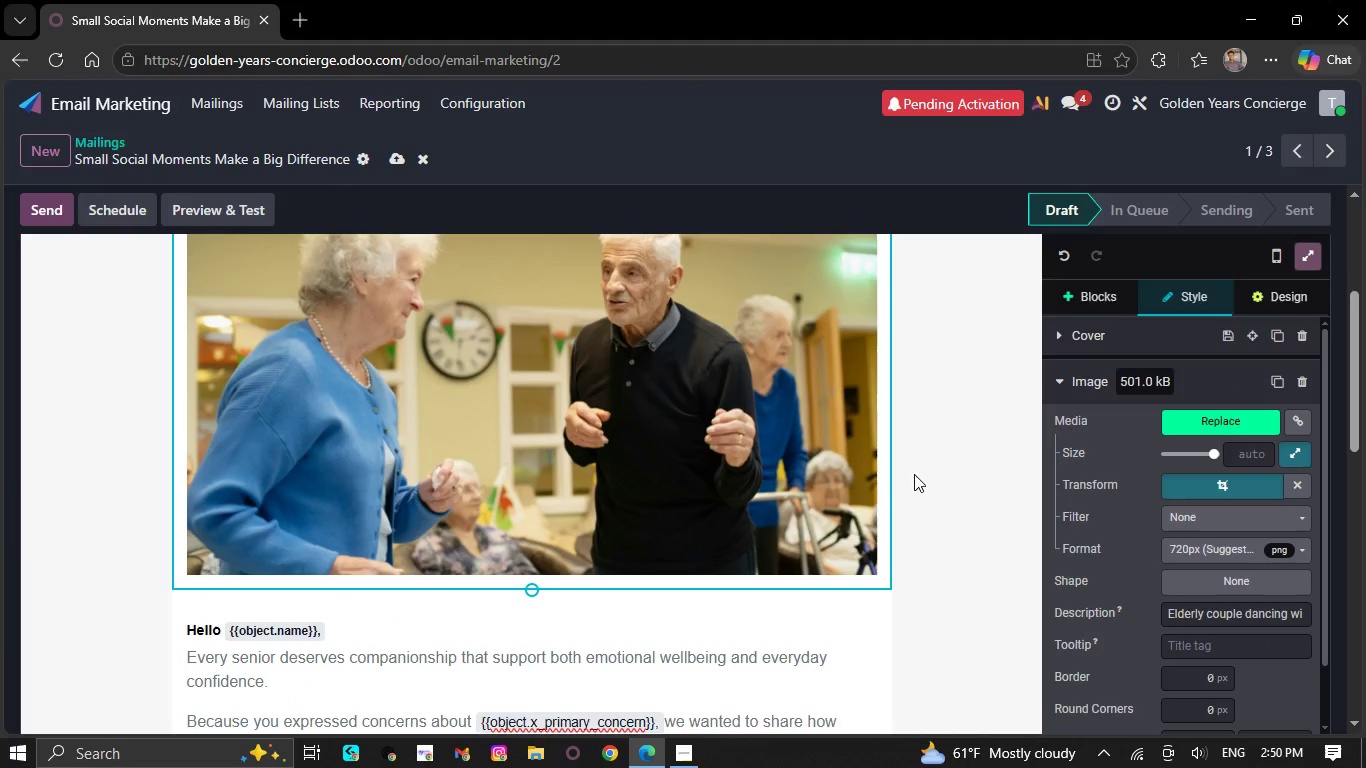 
scroll: coordinate [914, 474], scroll_direction: up, amount: 3.0
 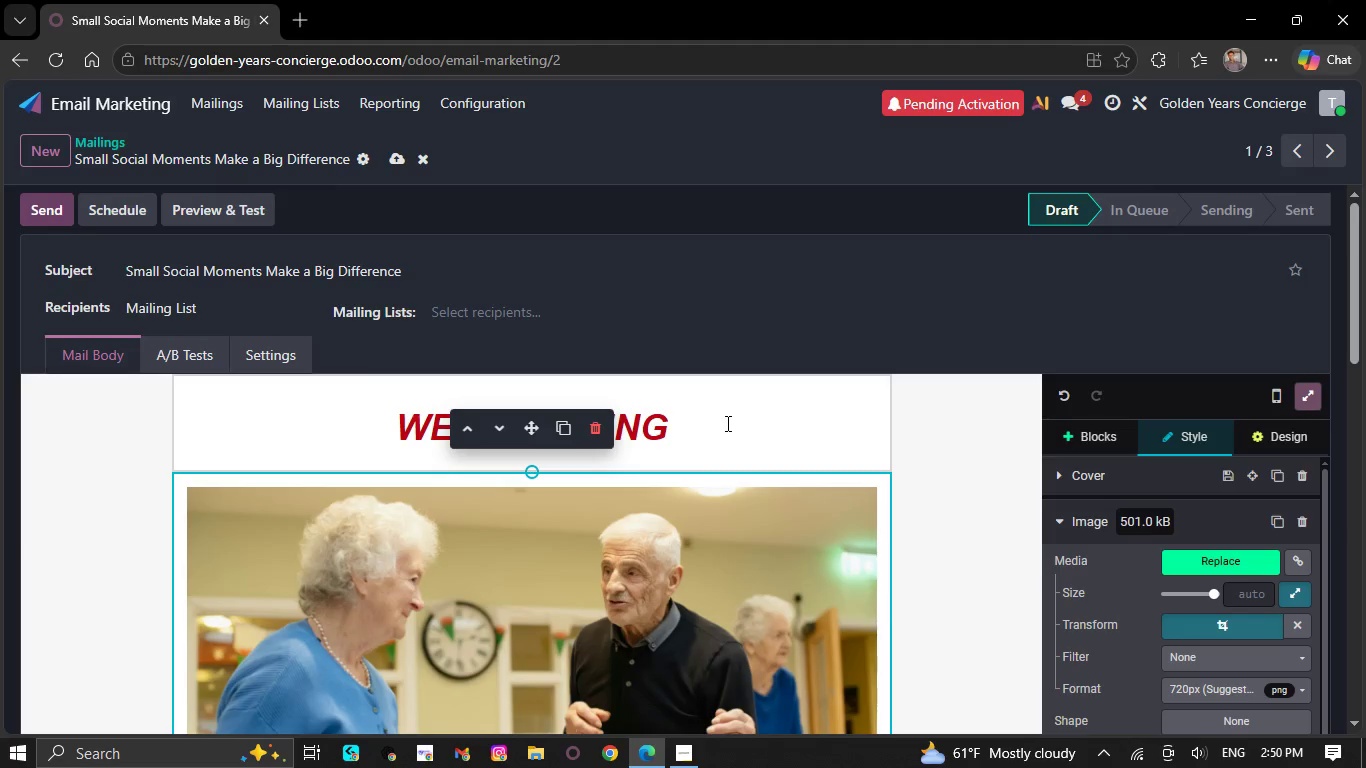 
left_click([719, 423])
 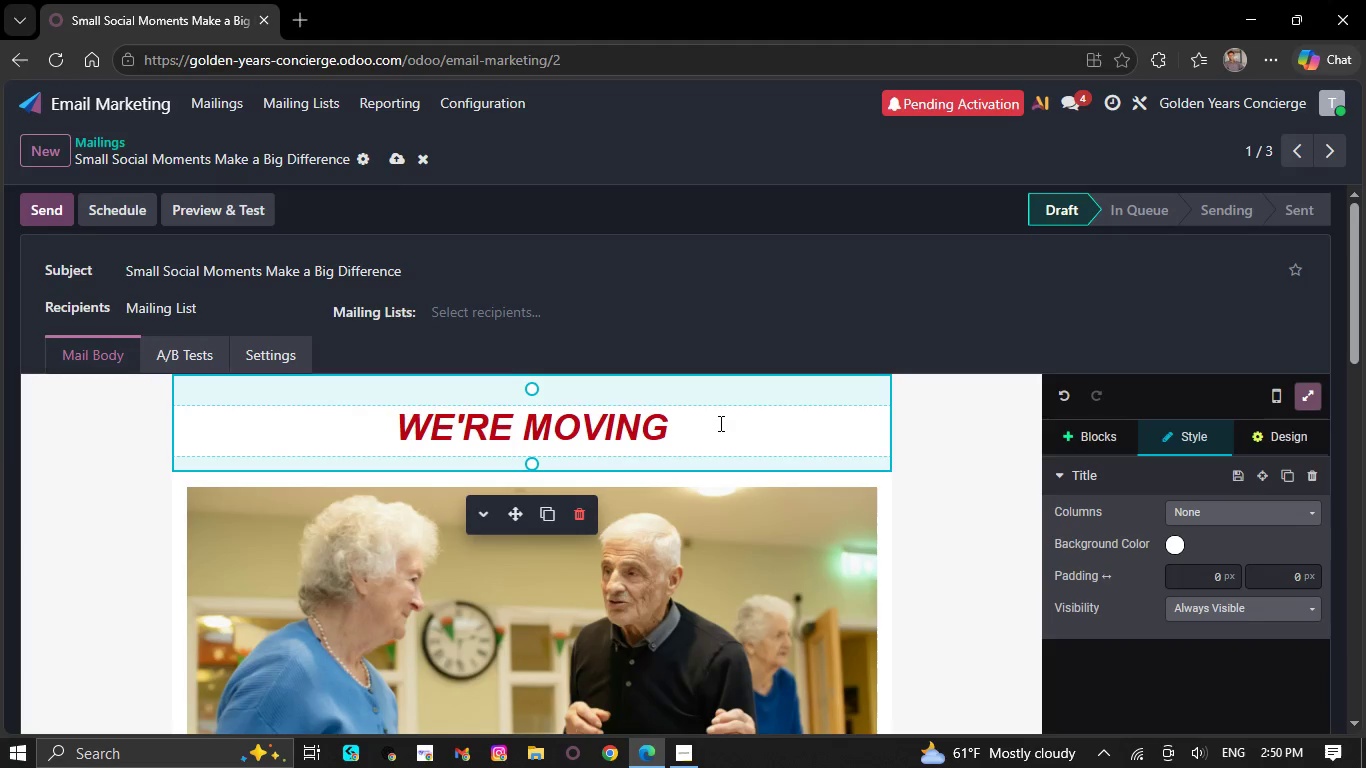 
key(Backspace)
 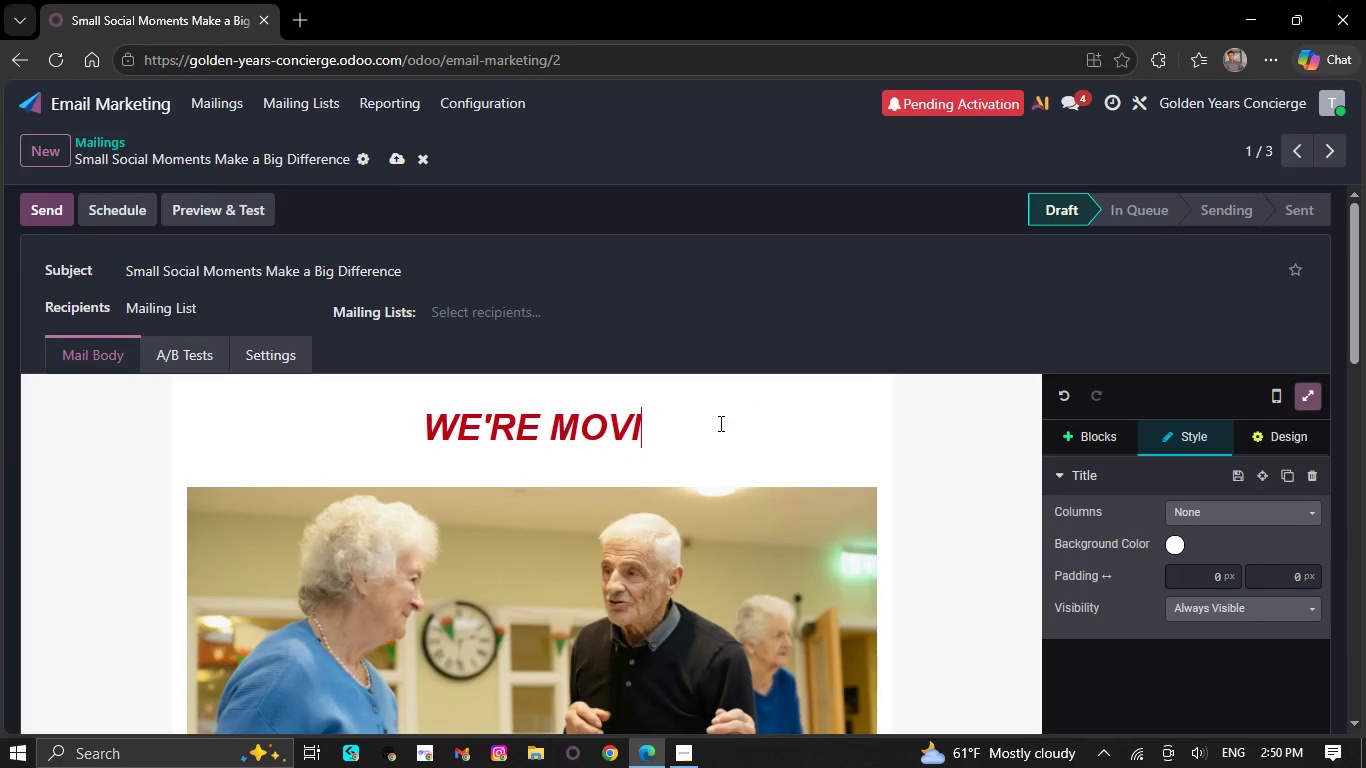 
key(Backspace)
 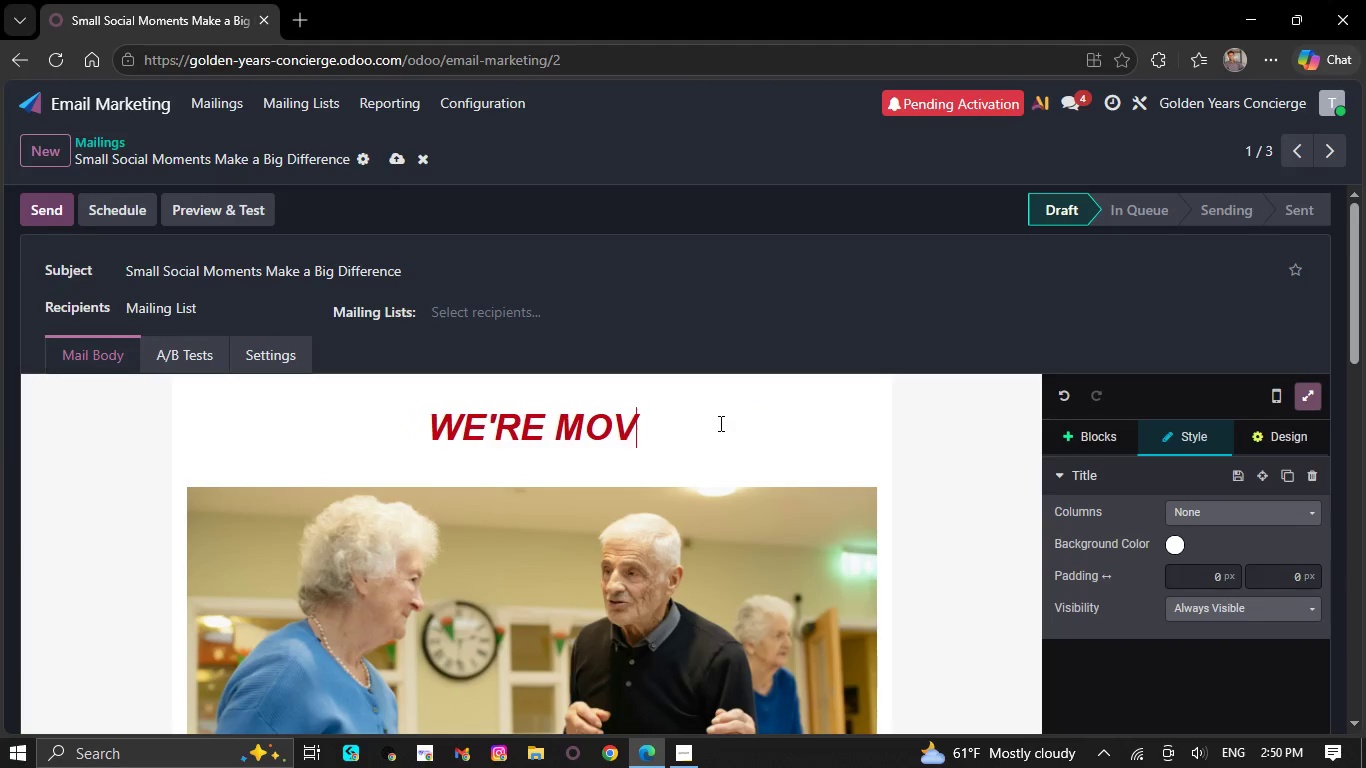 
key(Backspace)
 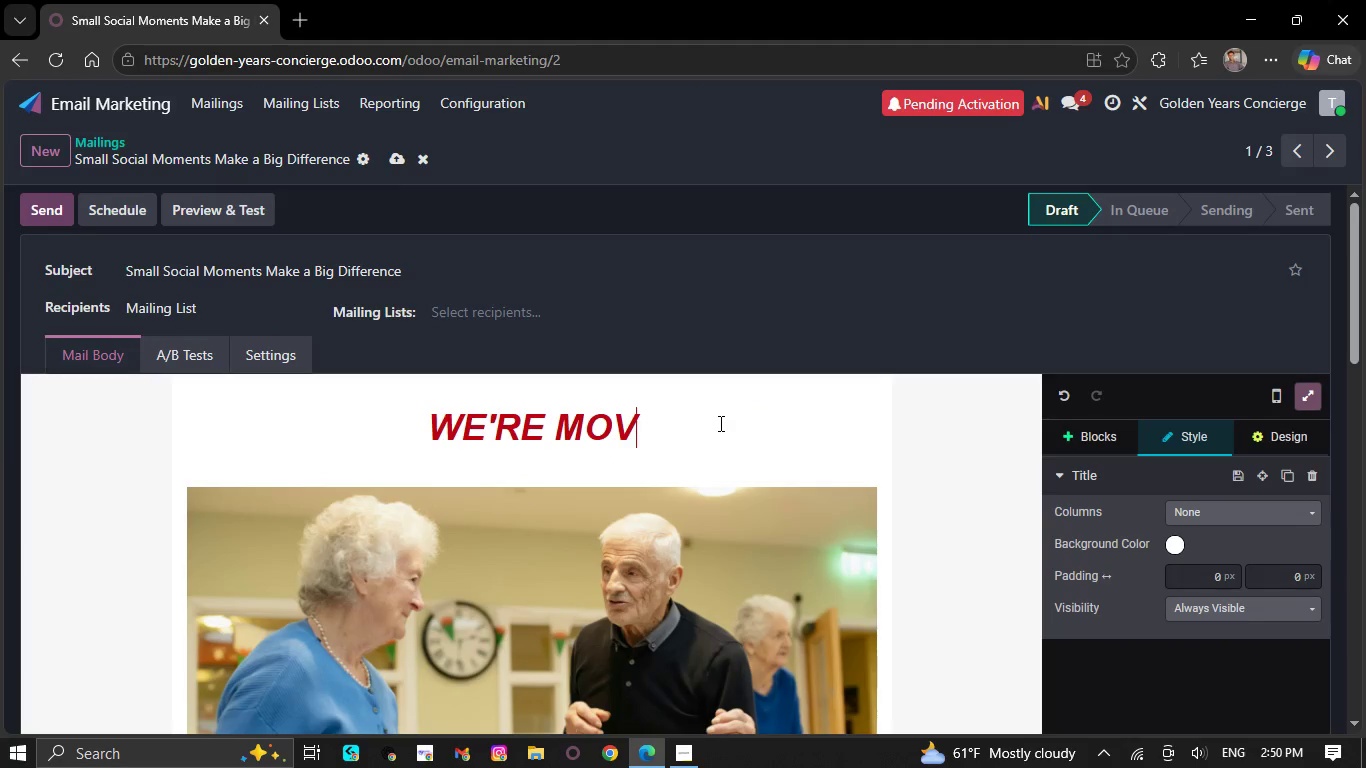 
key(Backspace)
 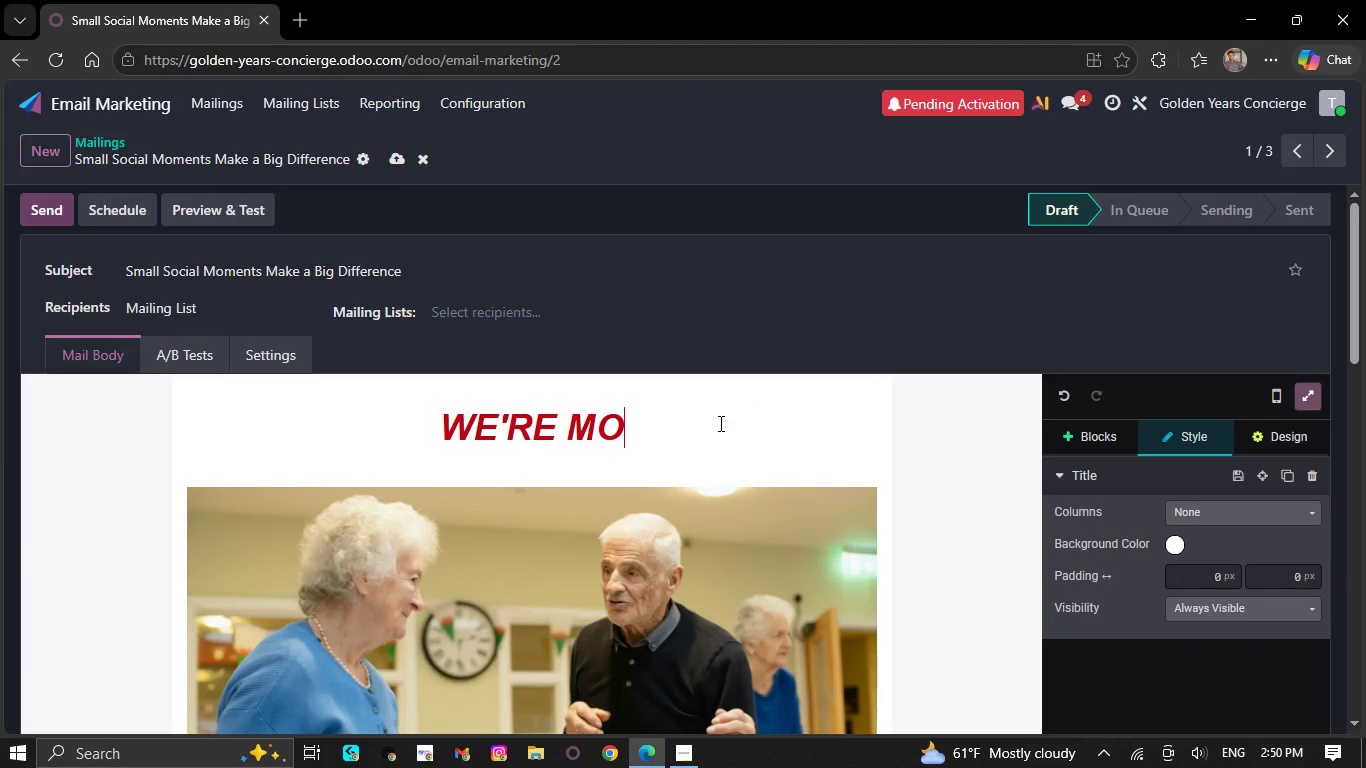 
key(Backspace)
 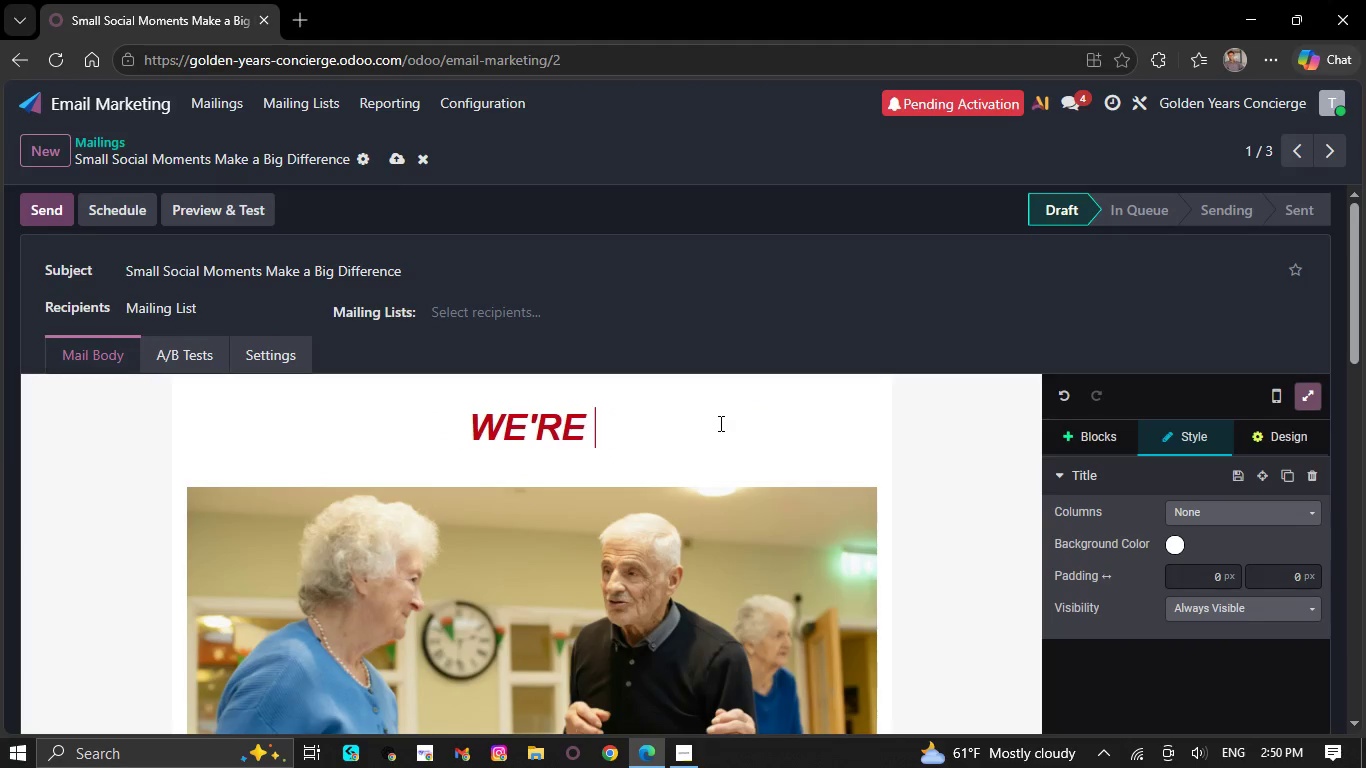 
key(Backspace)
 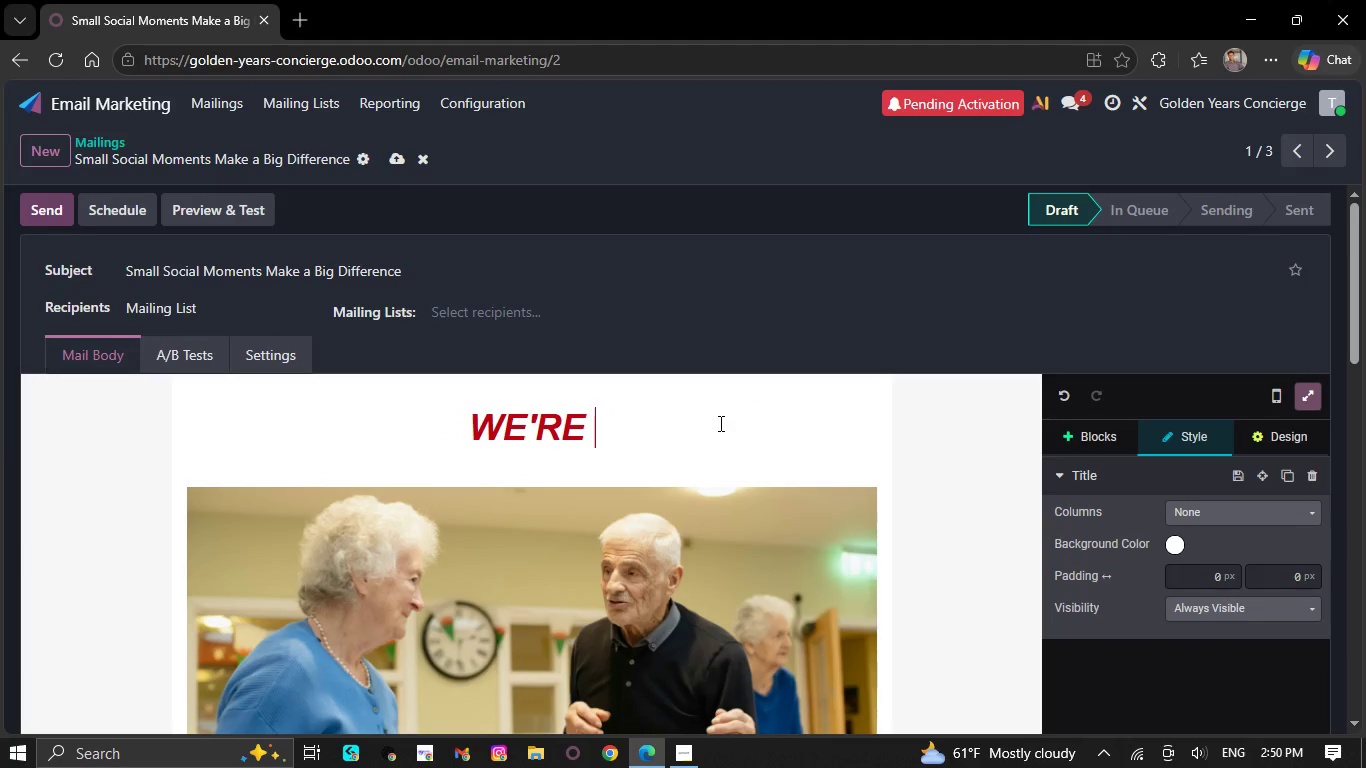 
key(Backspace)
 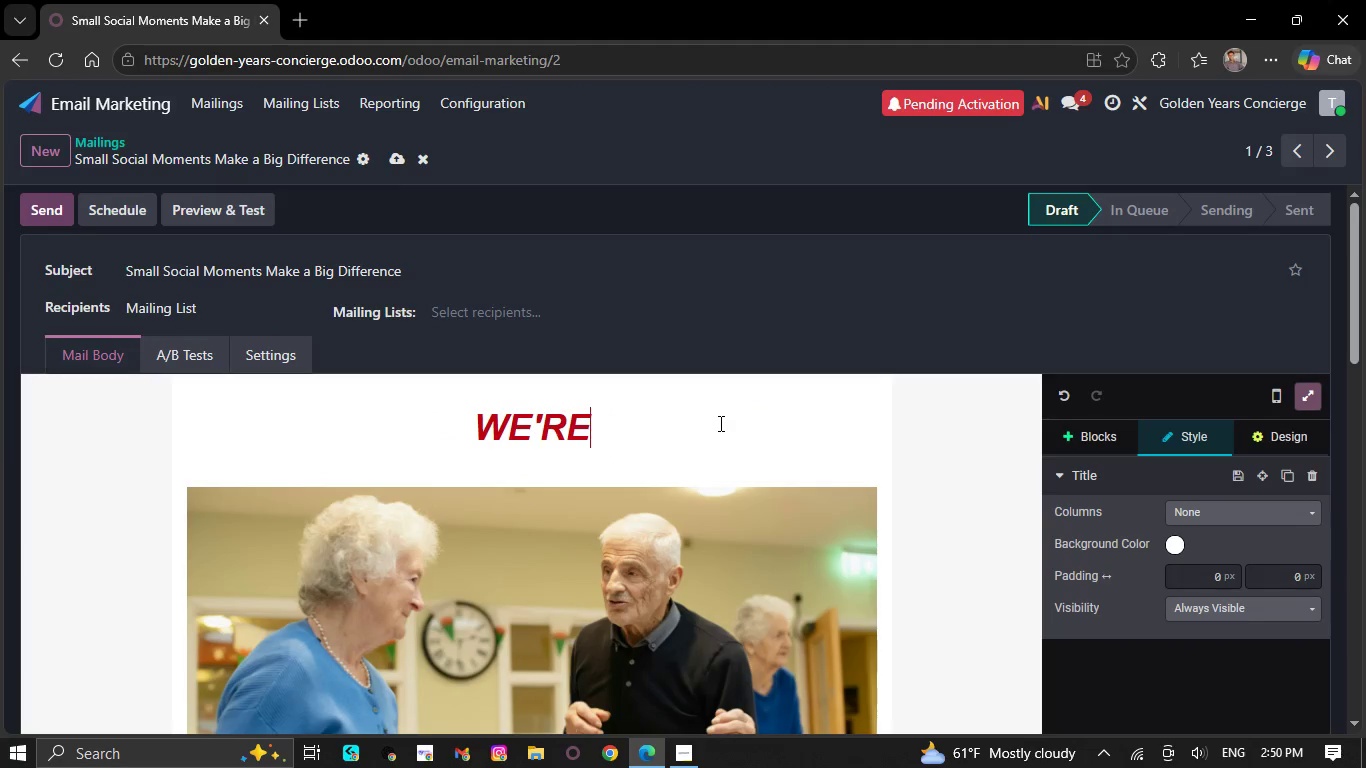 
key(Backspace)
 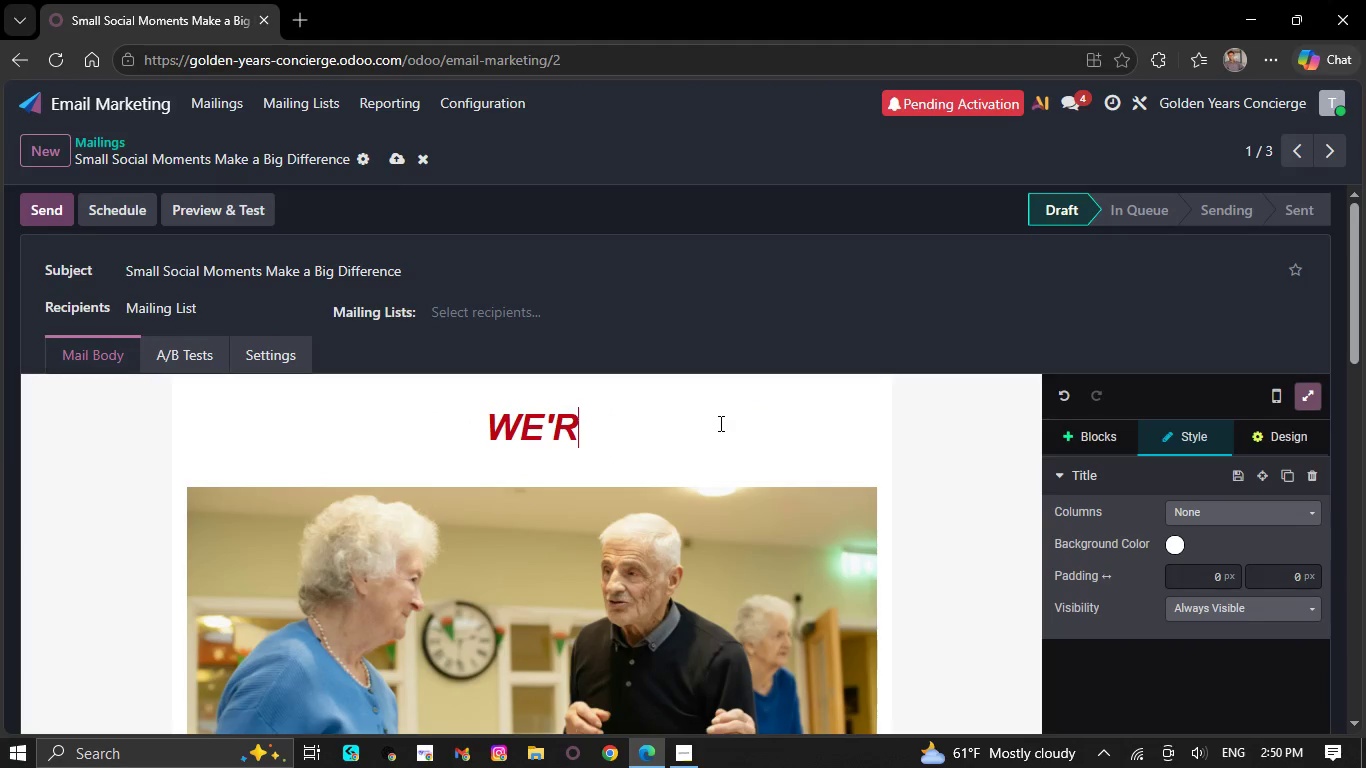 
key(Backspace)
 